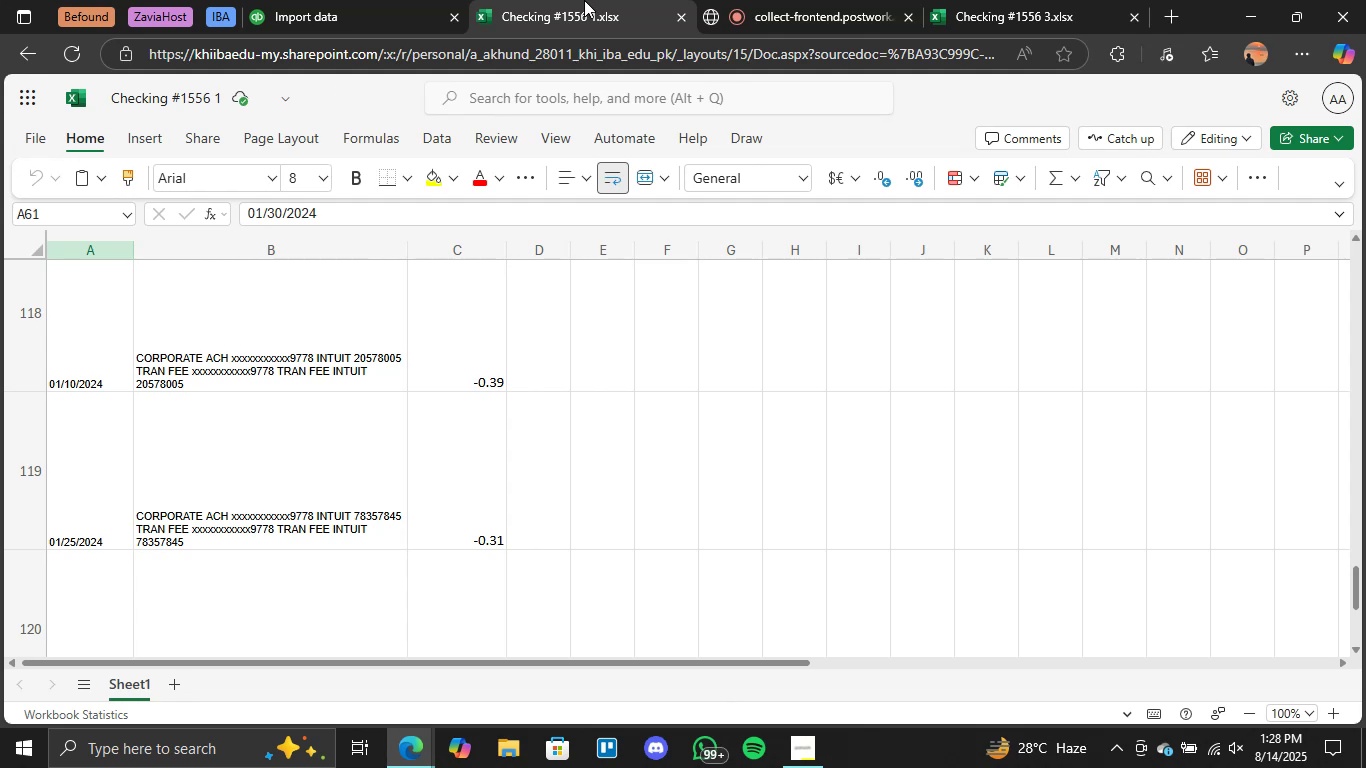 
right_click([584, 5])
 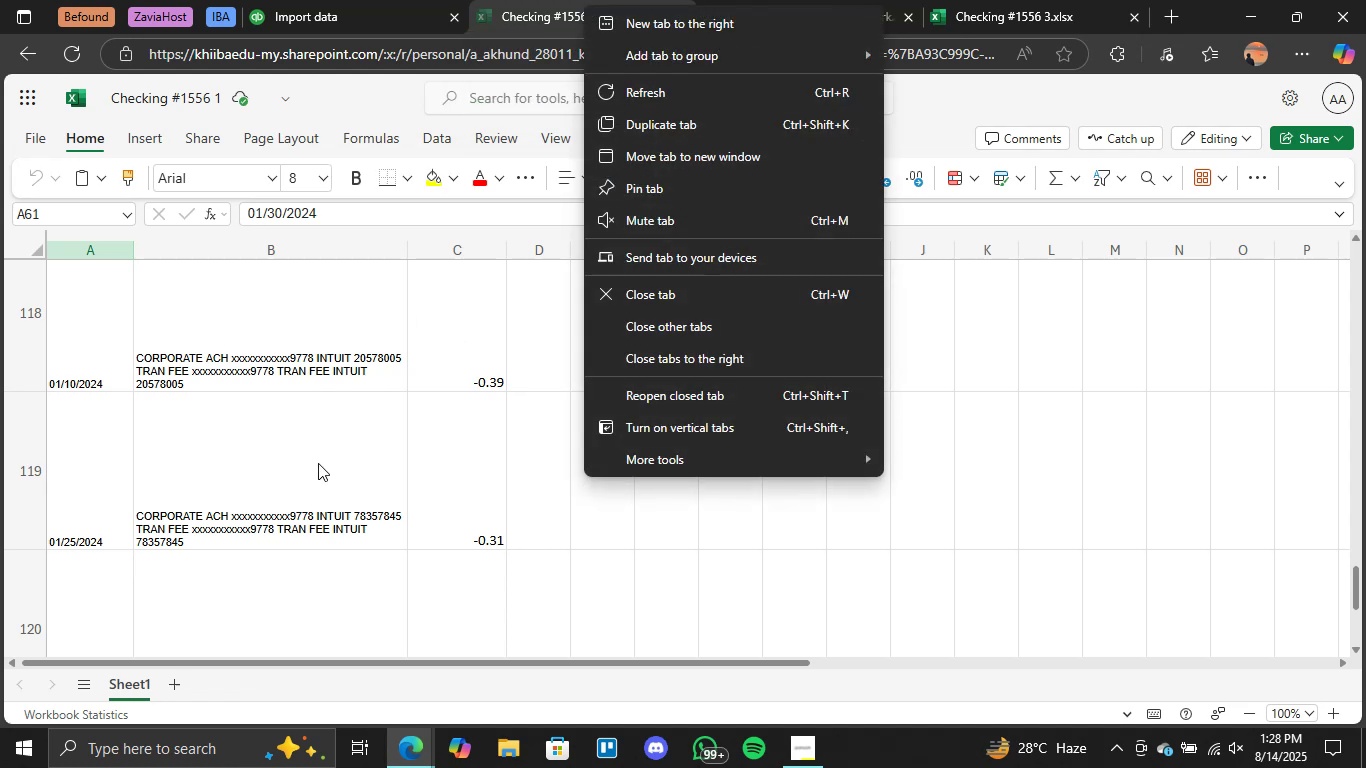 
left_click([1173, 429])
 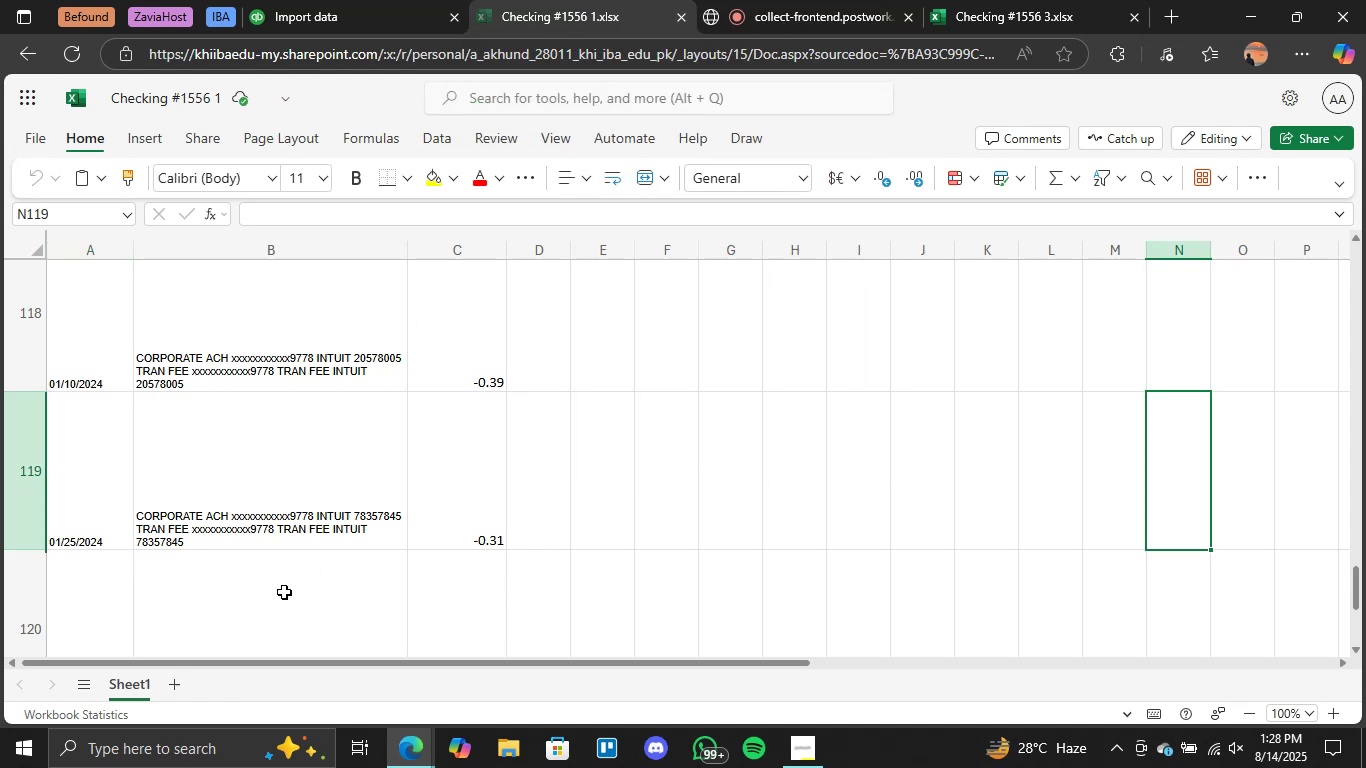 
scroll: coordinate [582, 473], scroll_direction: down, amount: 5.0
 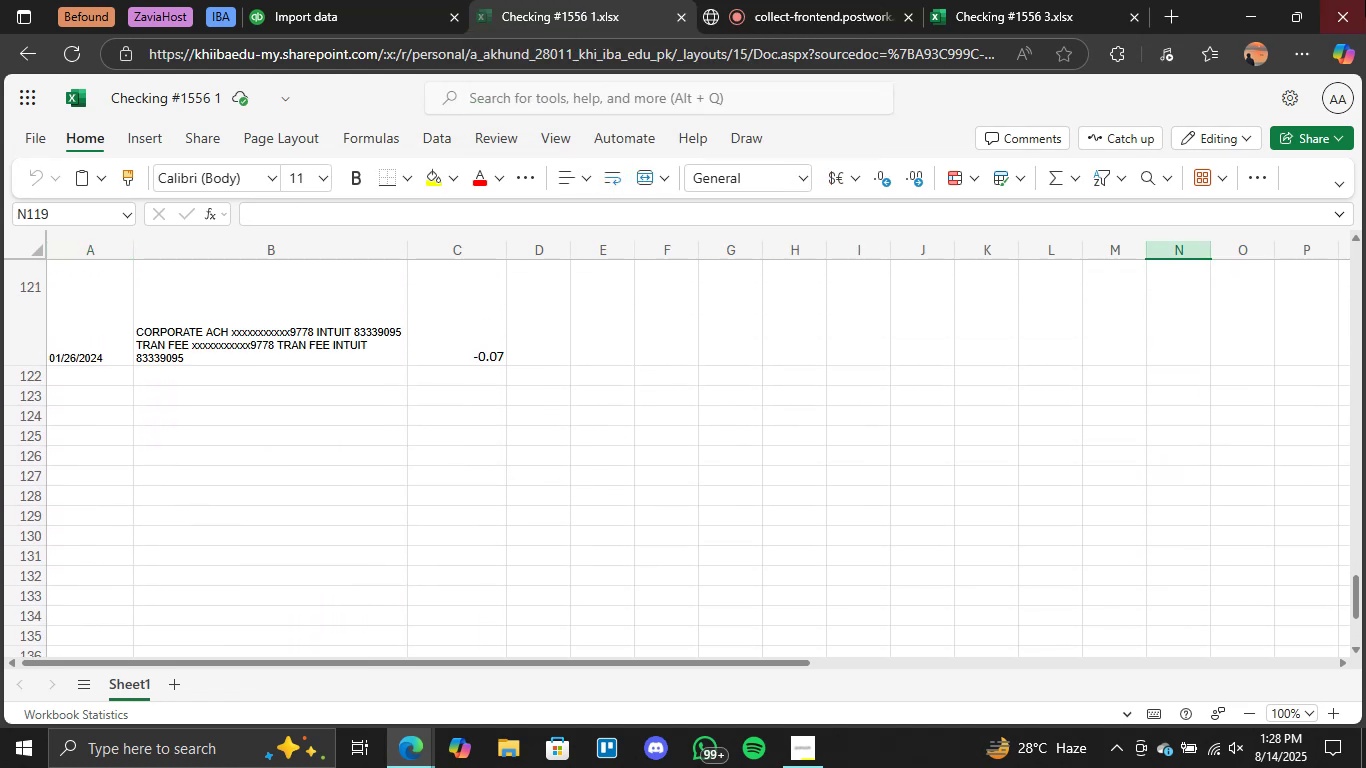 
left_click_drag(start_coordinate=[1034, 7], to_coordinate=[798, 0])
 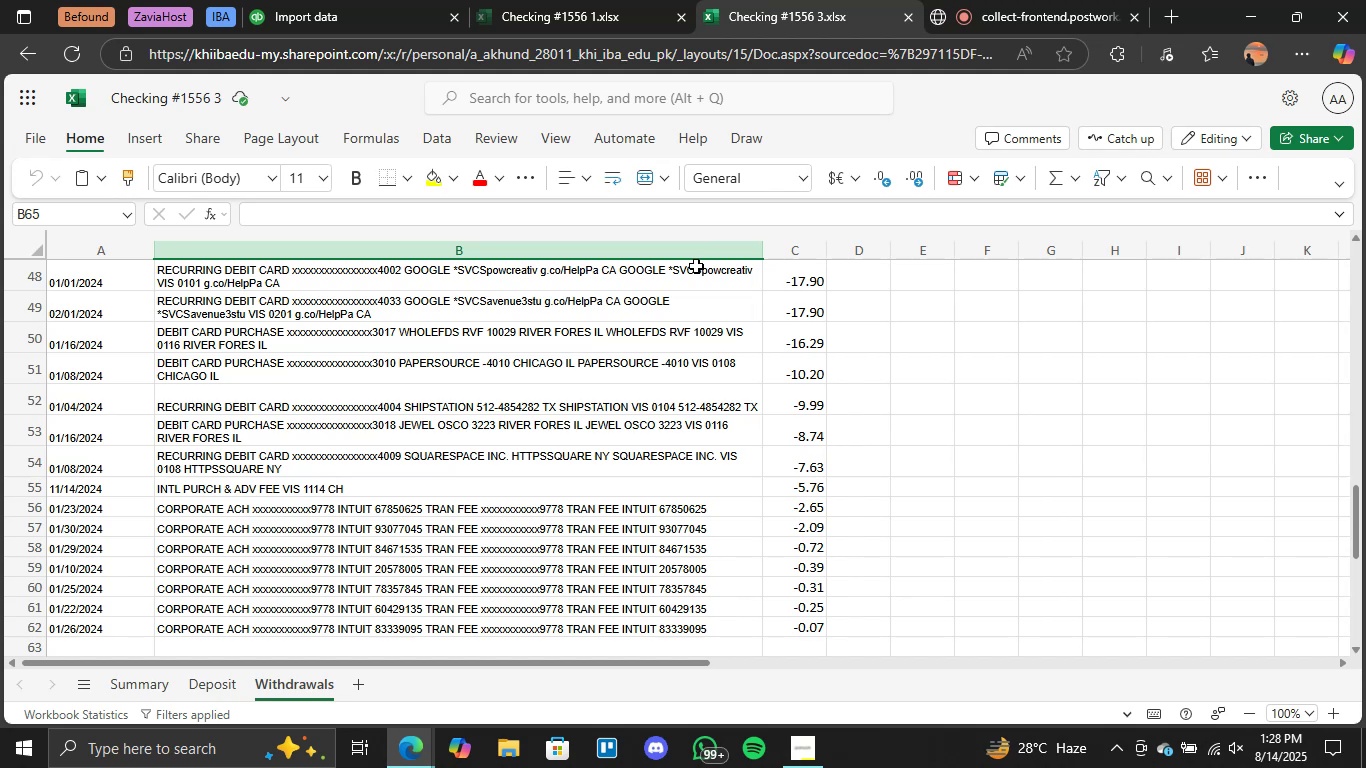 
scroll: coordinate [424, 493], scroll_direction: down, amount: 2.0
 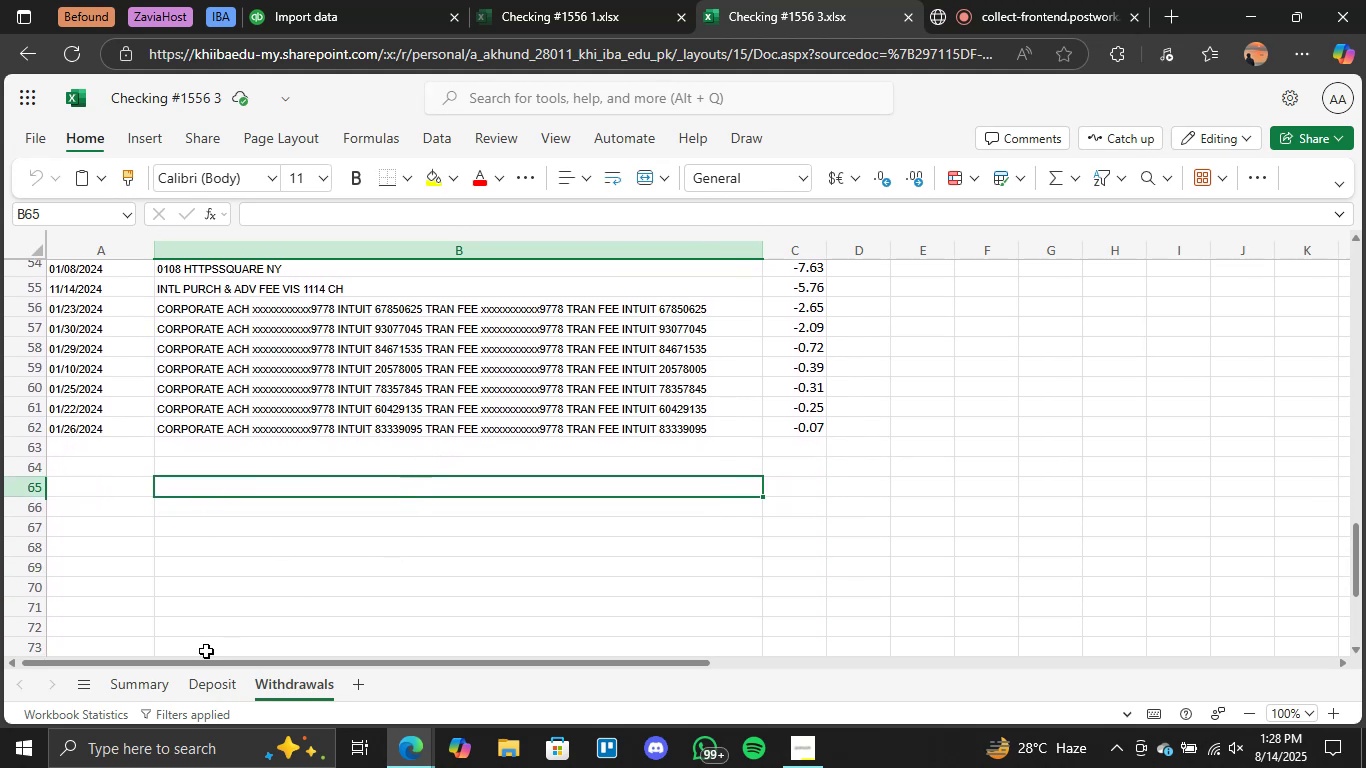 
left_click([164, 686])
 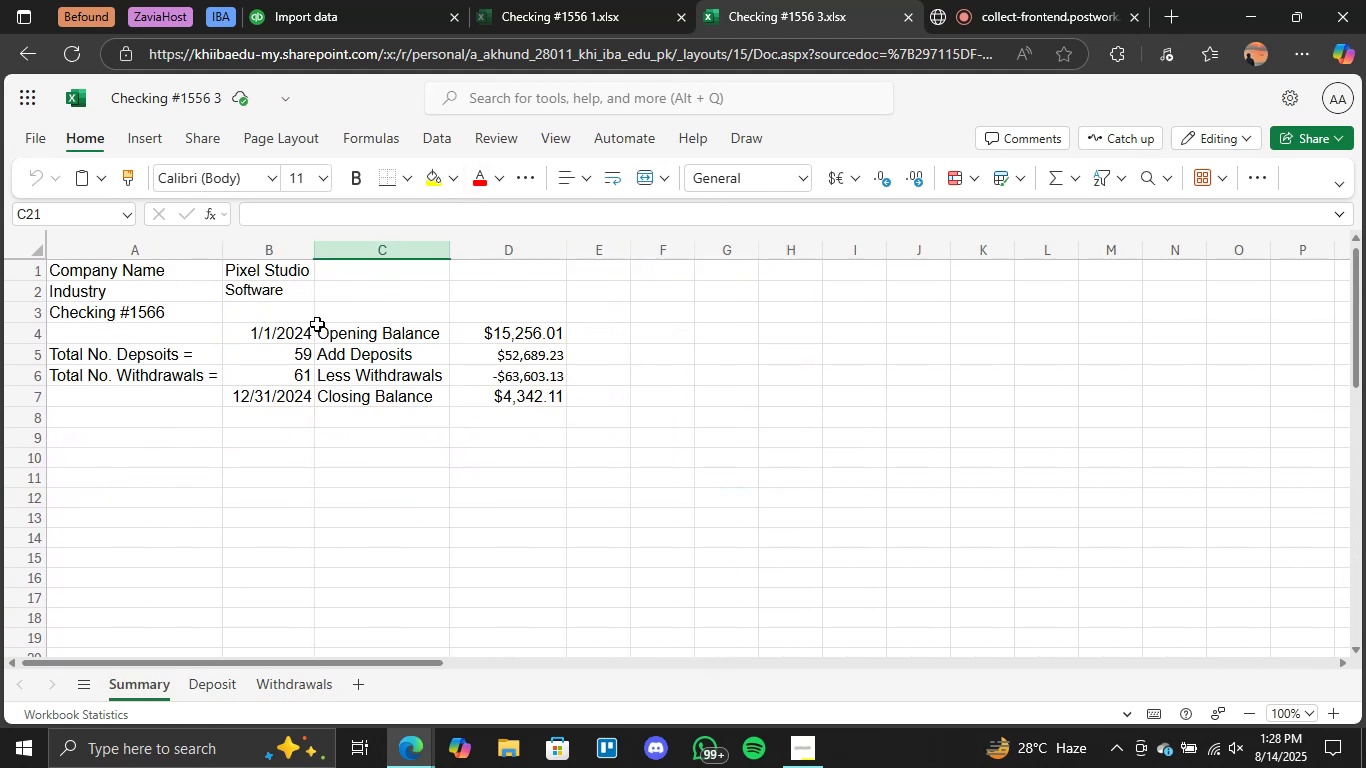 
double_click([293, 332])
 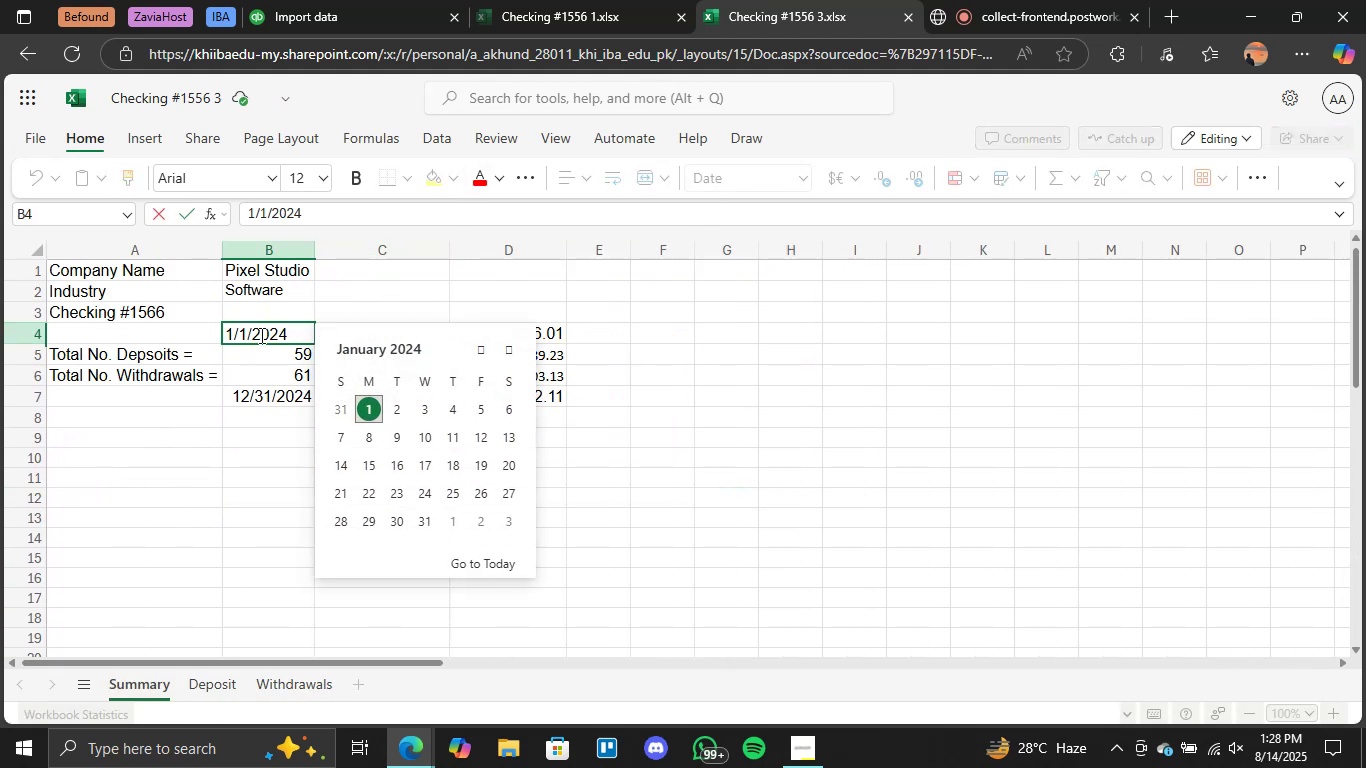 
double_click([259, 335])
 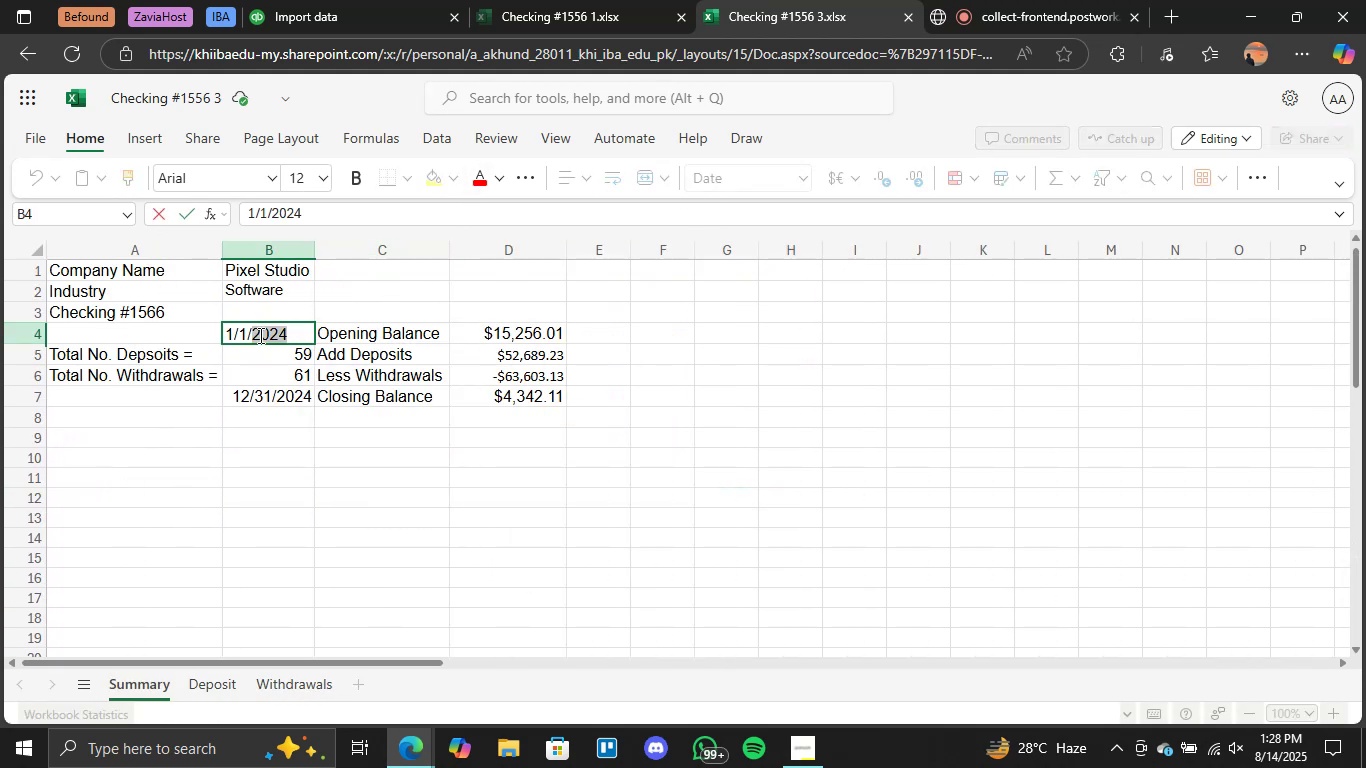 
triple_click([259, 335])
 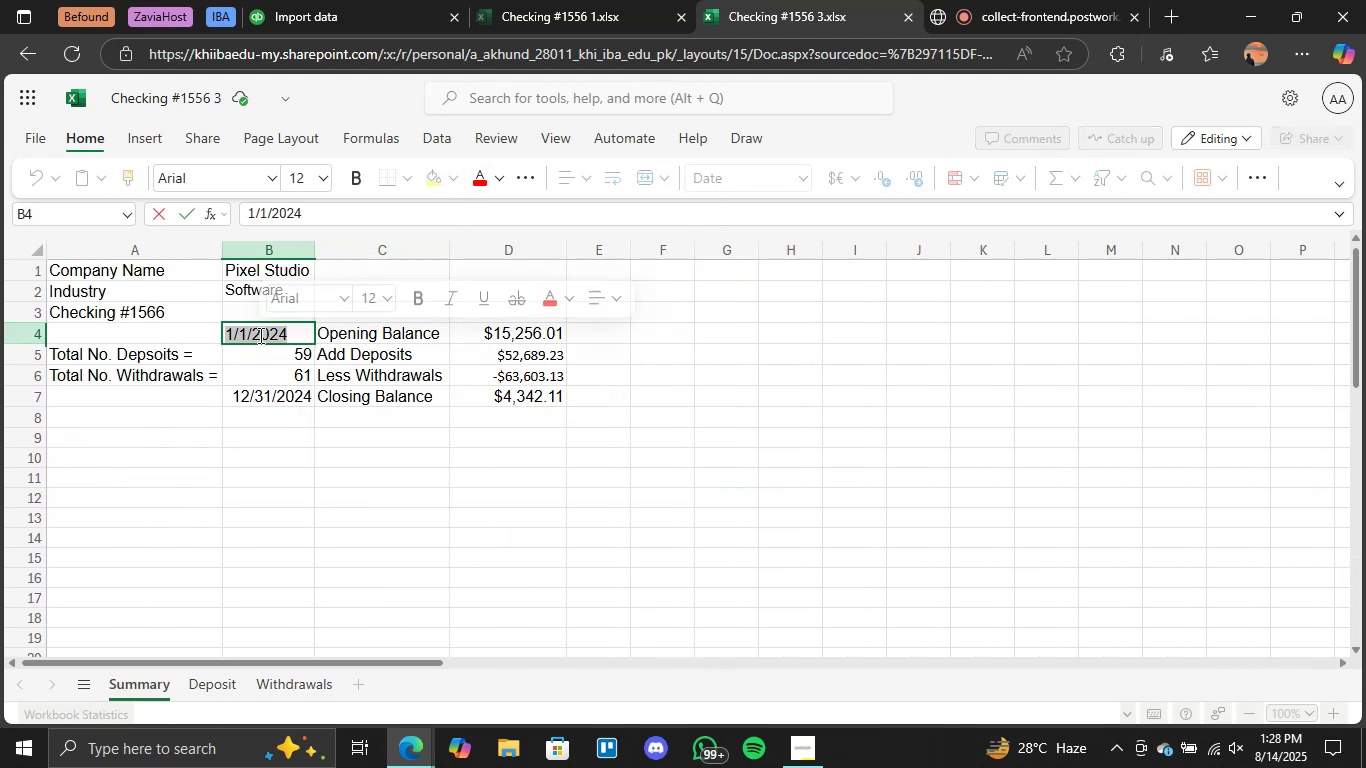 
key(Control+C)
 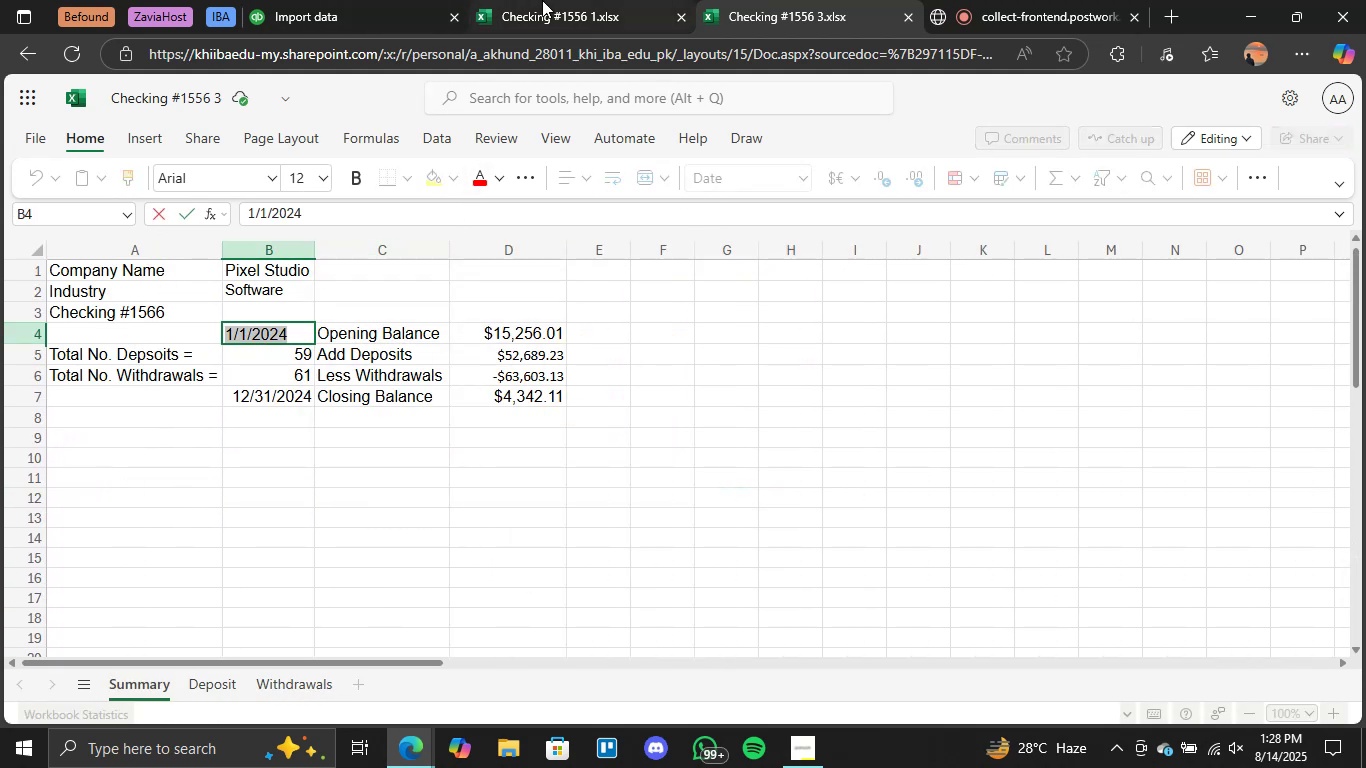 
left_click([395, 0])
 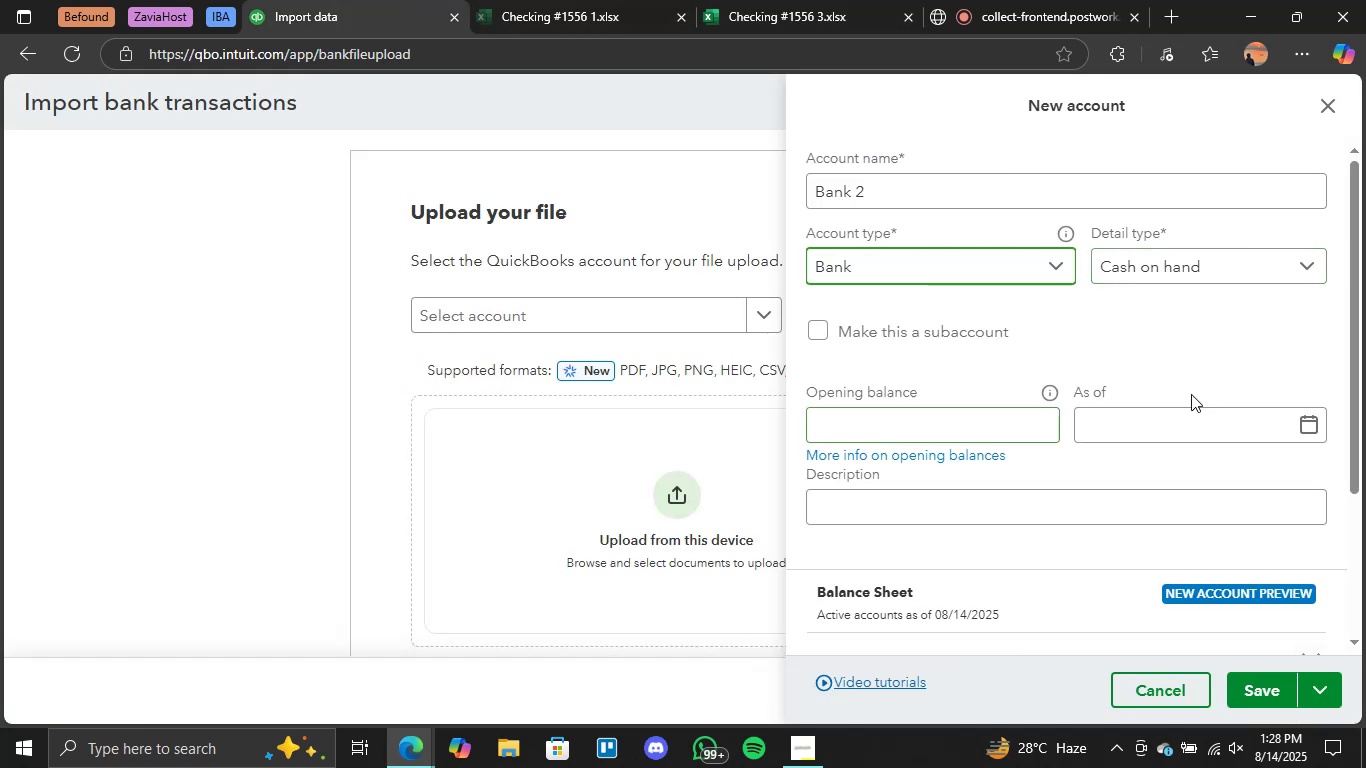 
key(Control+V)
 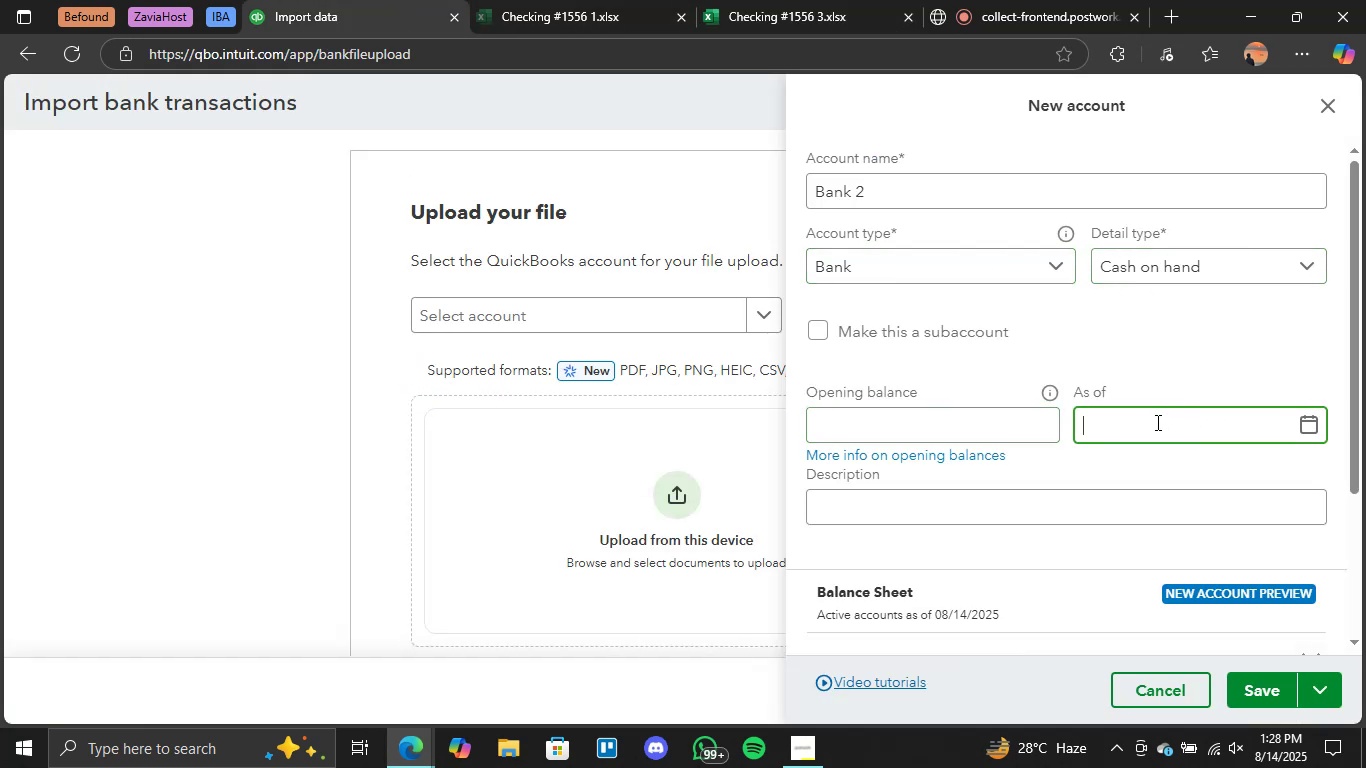 
key(Control+V)
 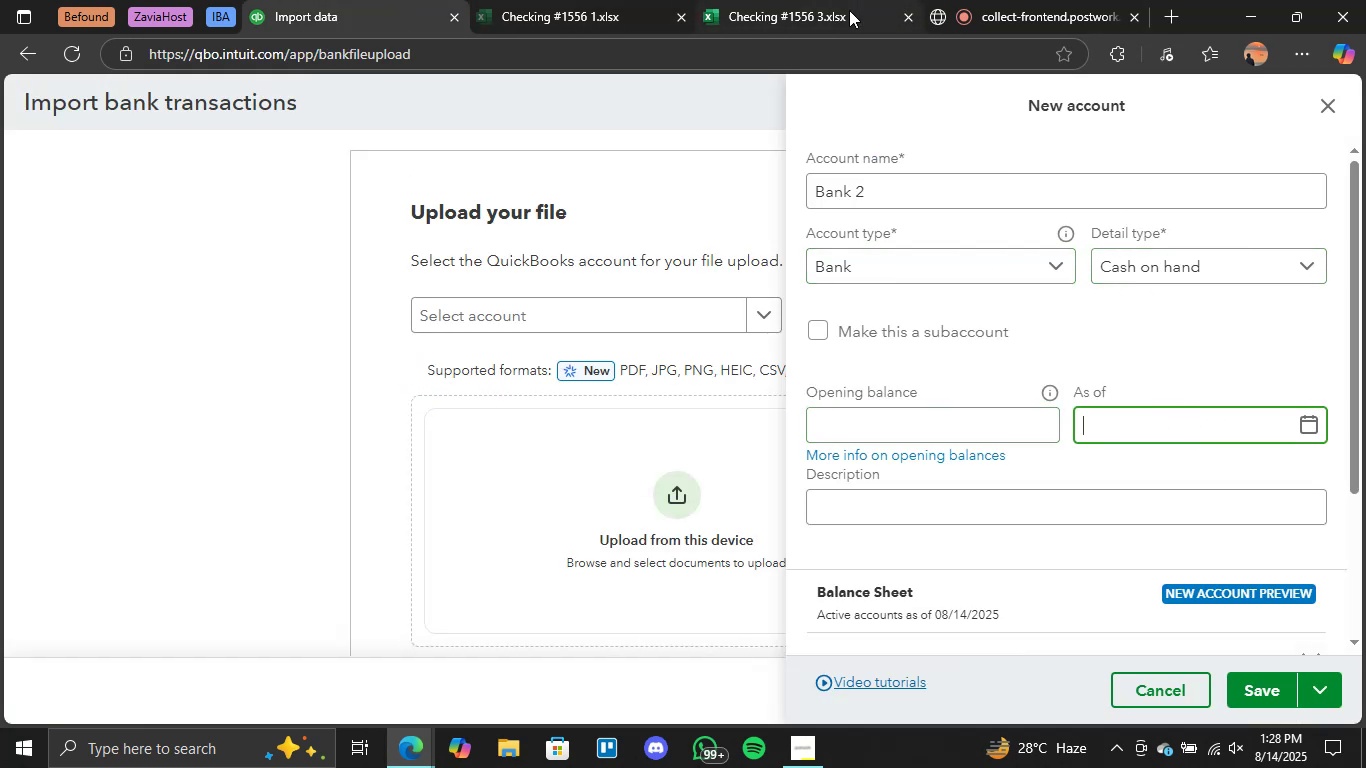 
left_click([784, 0])
 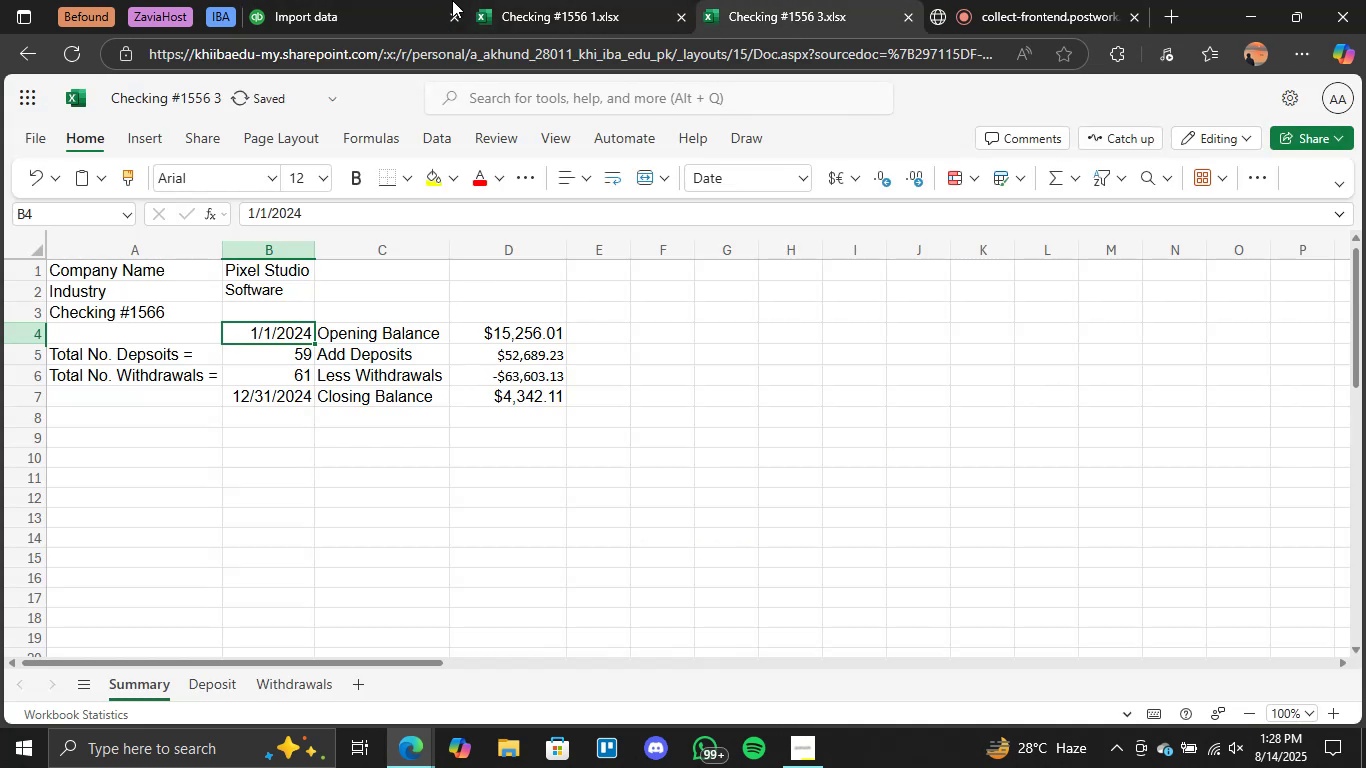 
left_click([371, 0])
 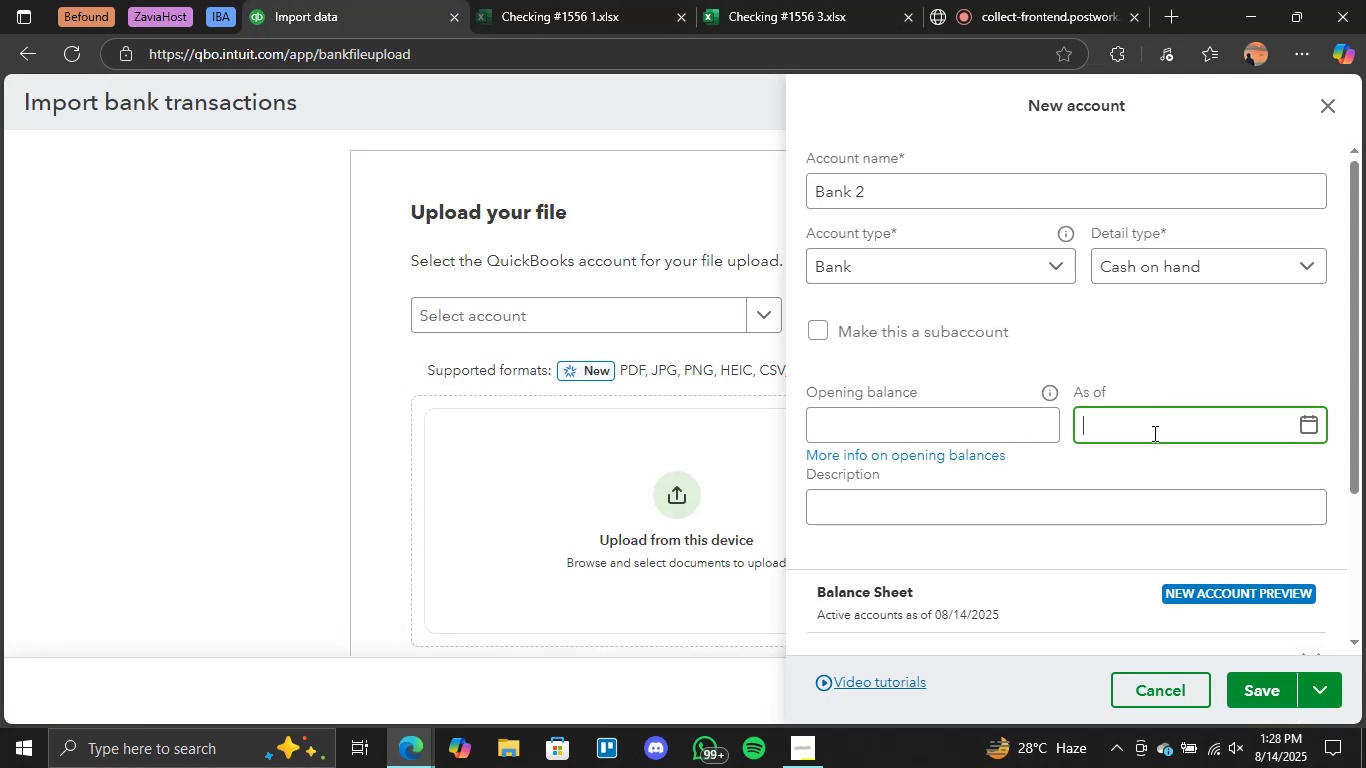 
type(1/1/2024)
 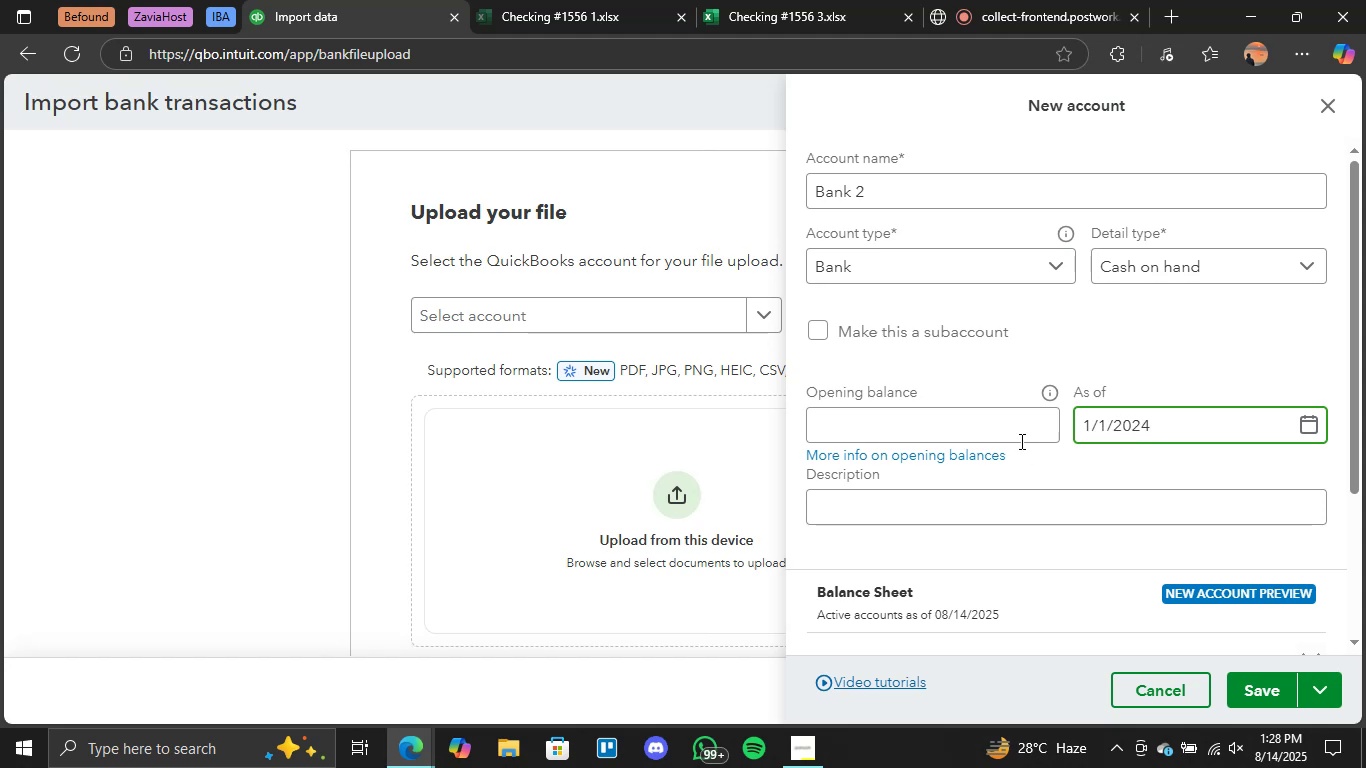 
left_click([980, 428])
 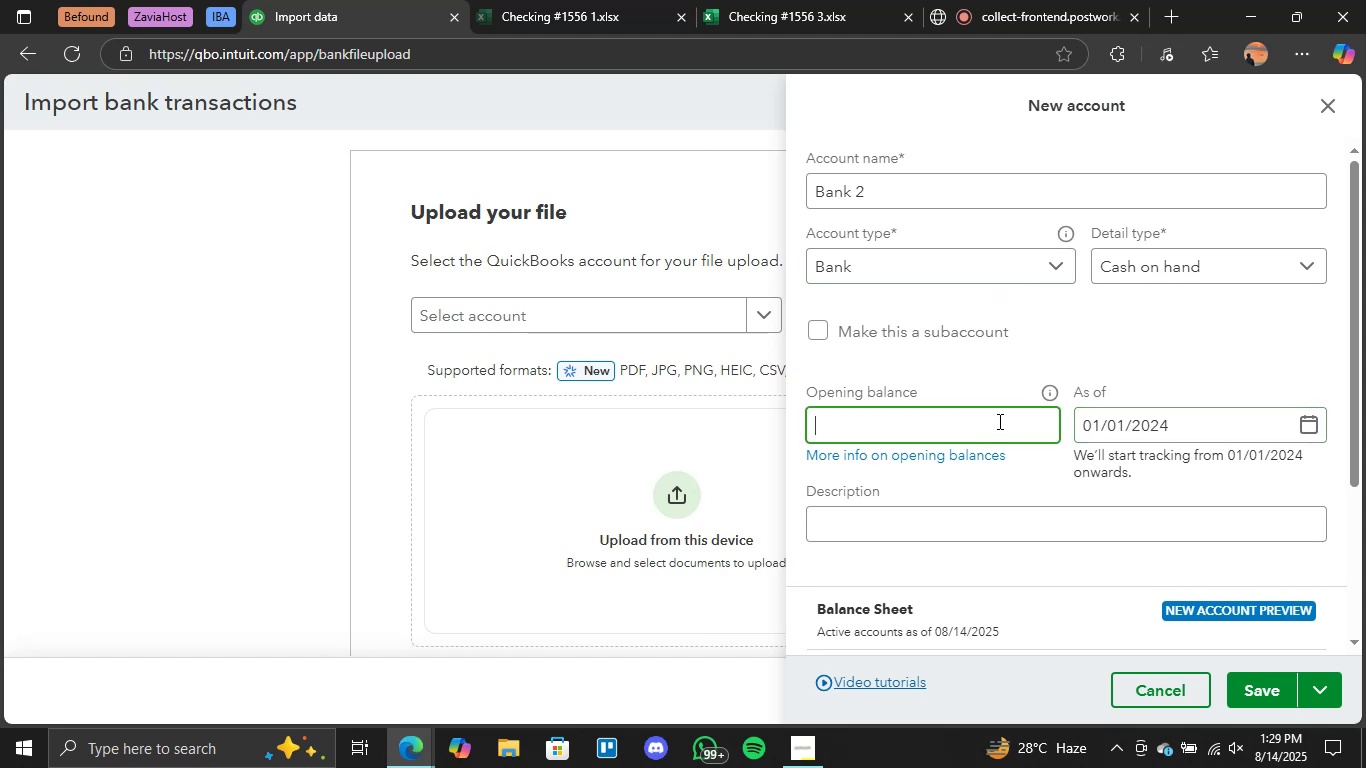 
left_click([1052, 0])
 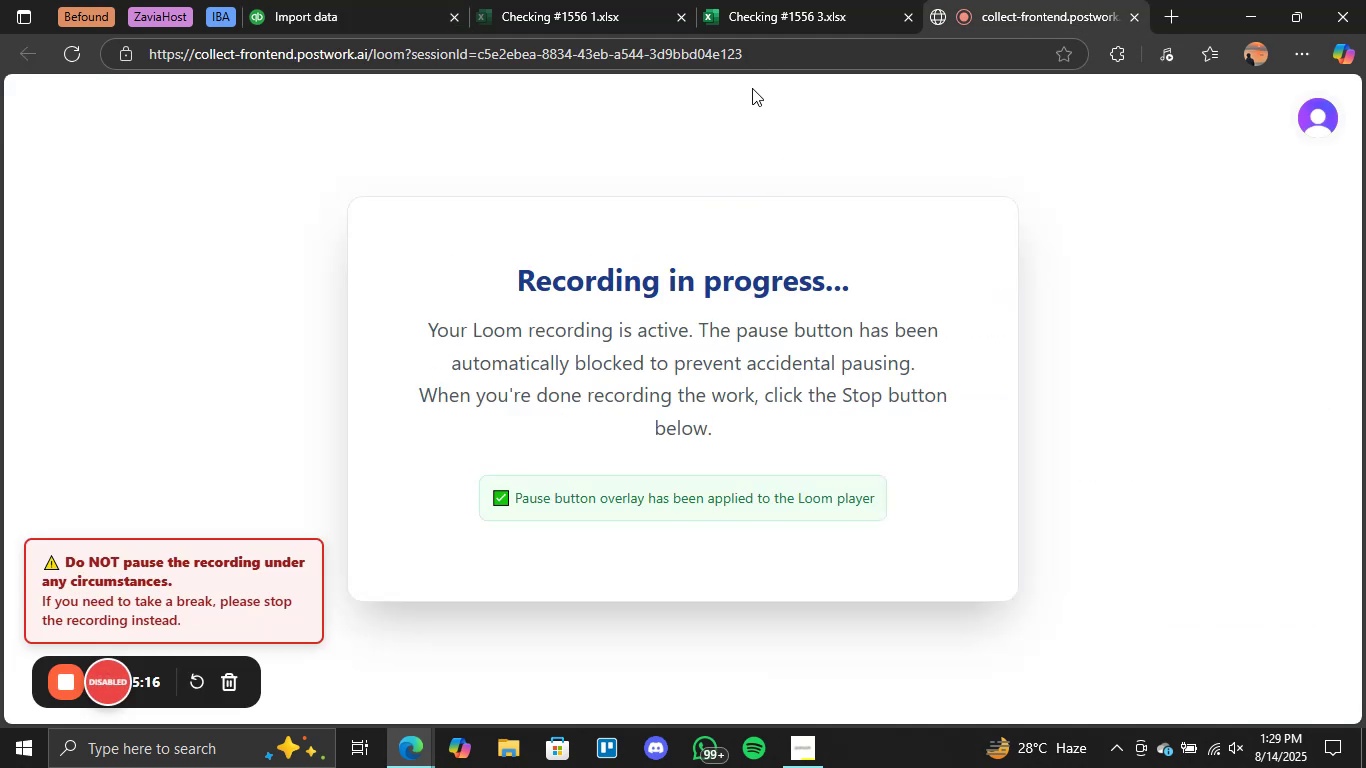 
left_click([822, 0])
 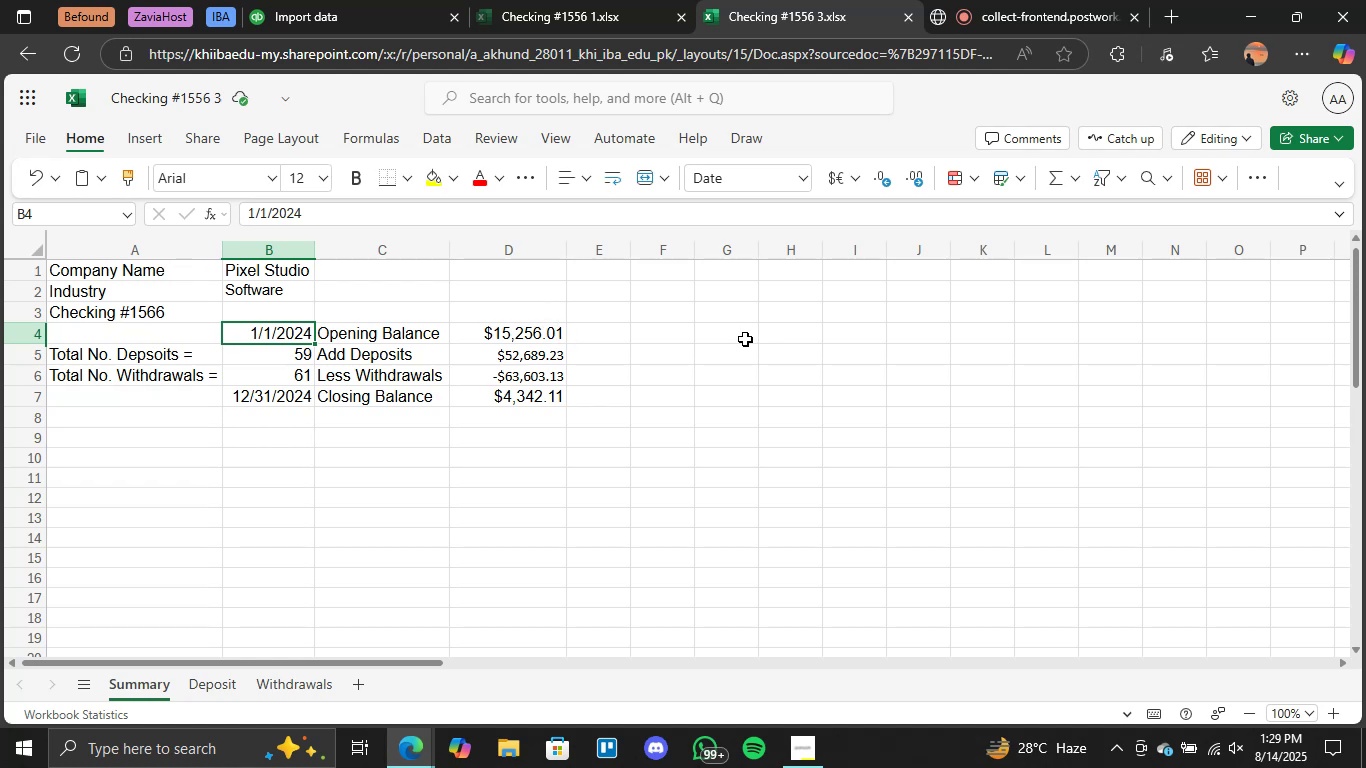 
wait(6.49)
 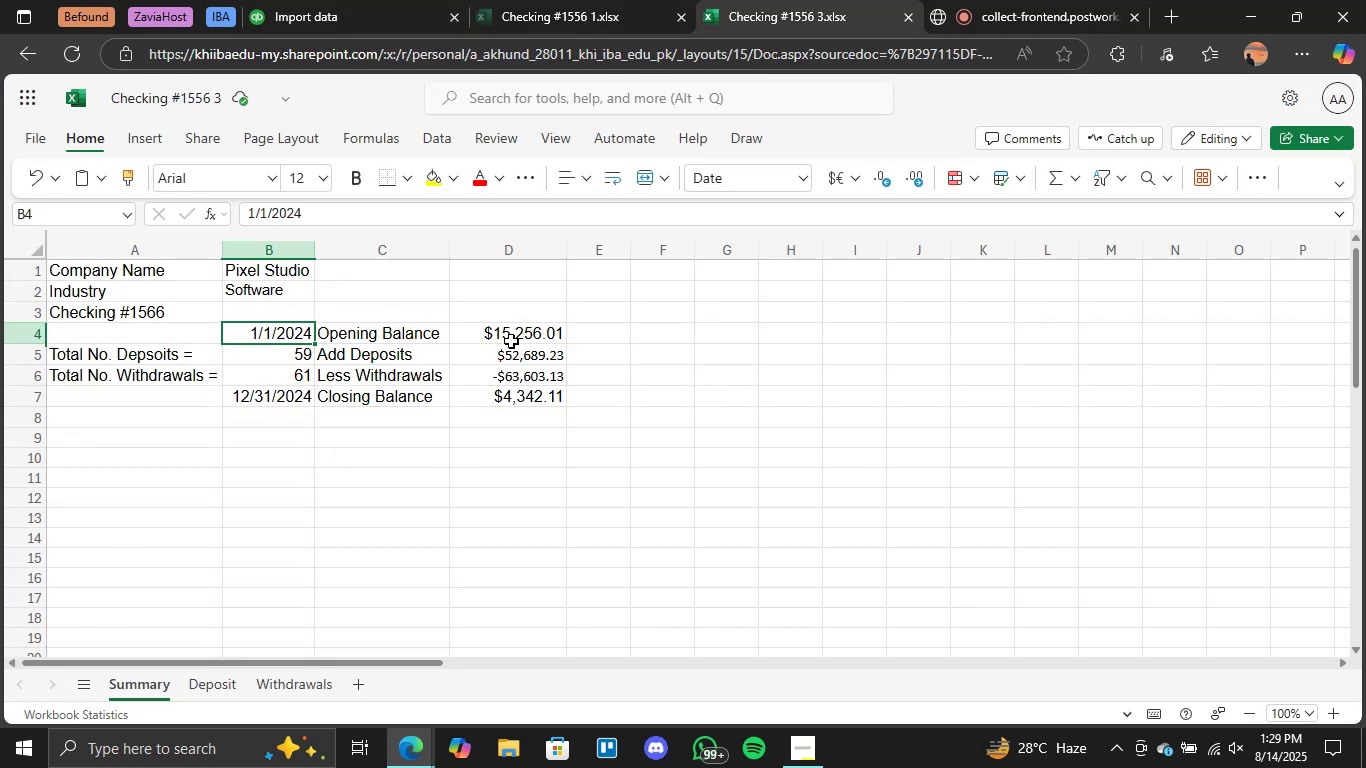 
left_click([347, 0])
 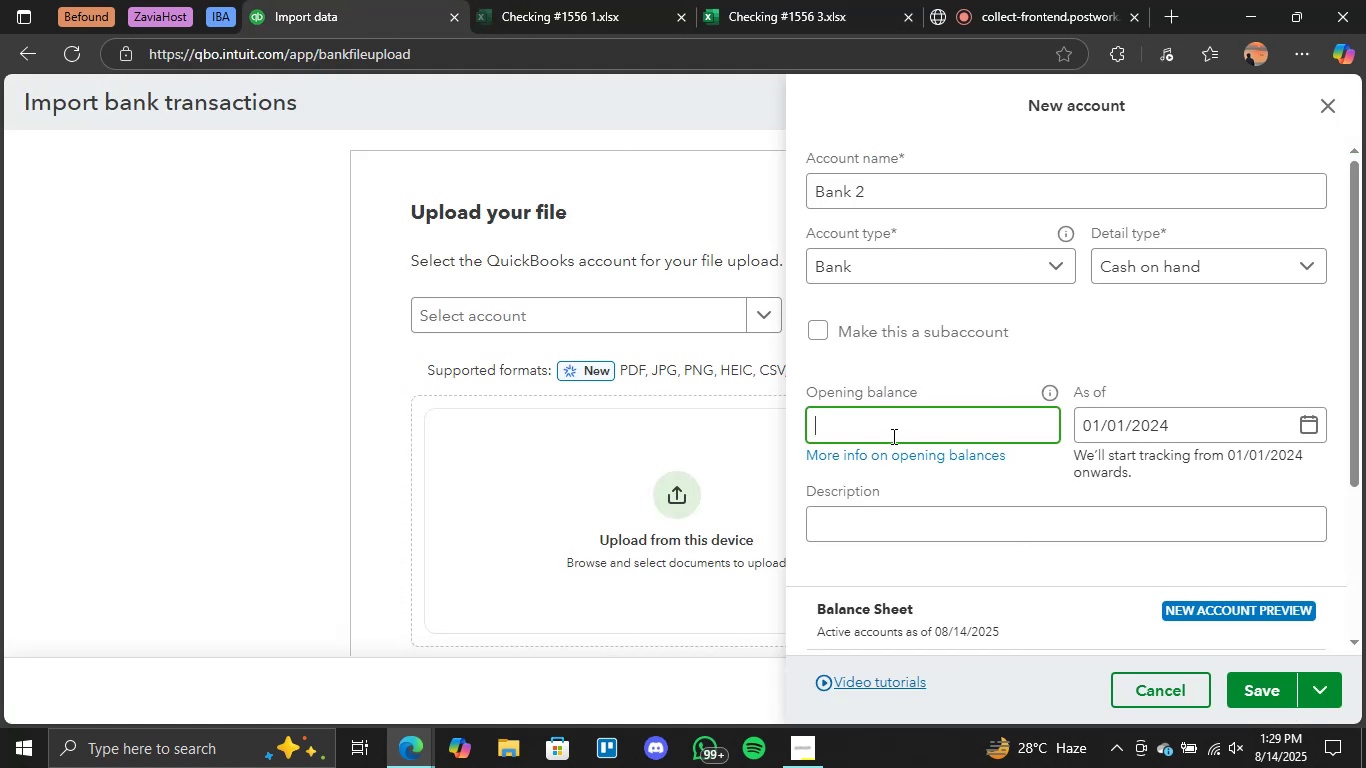 
type(15256.)
 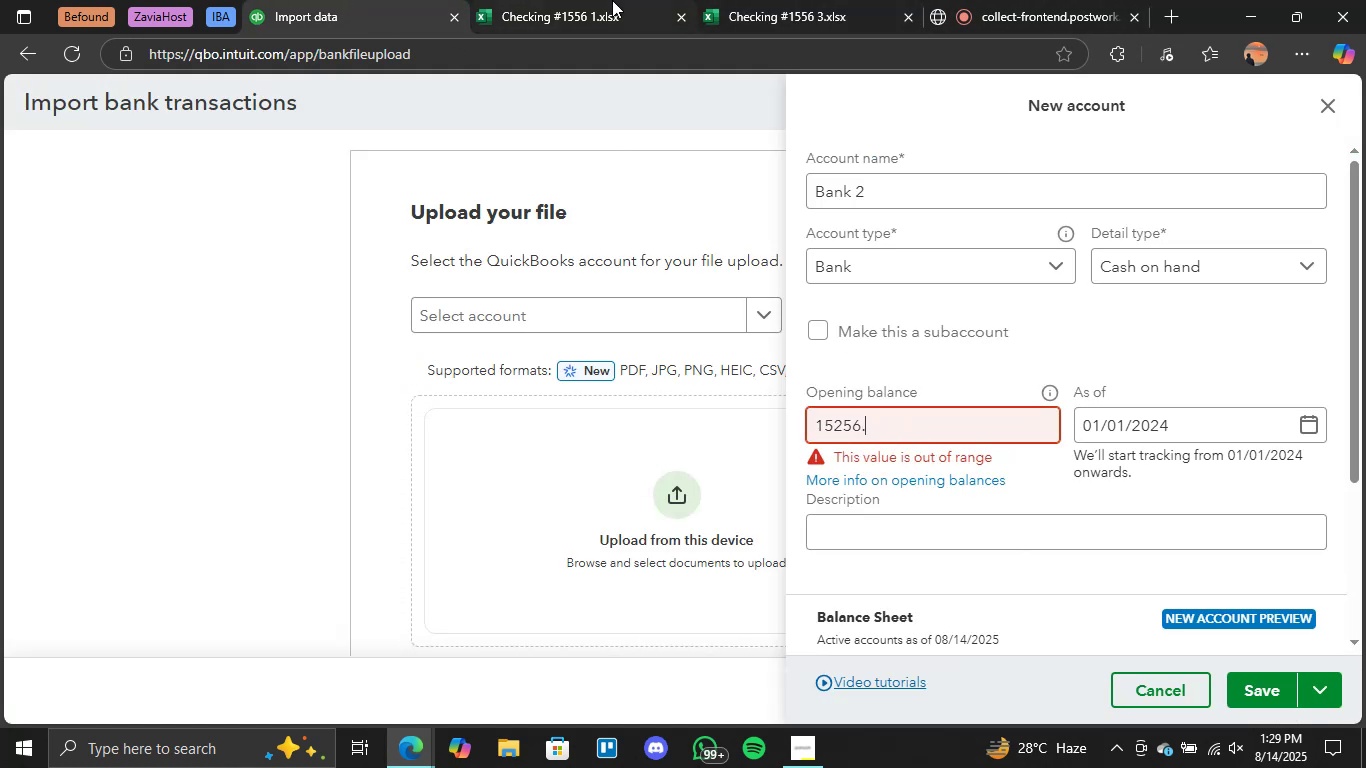 
left_click([832, 0])
 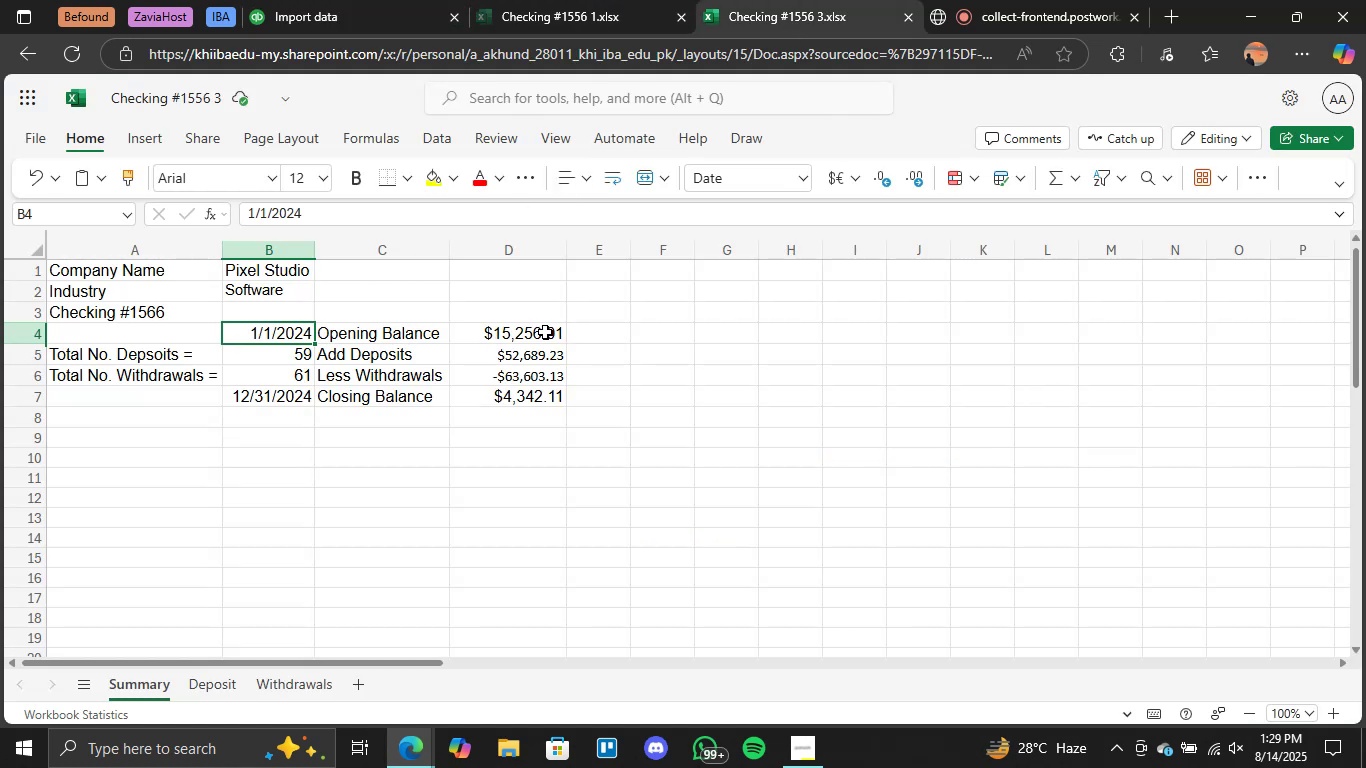 
left_click([364, 0])
 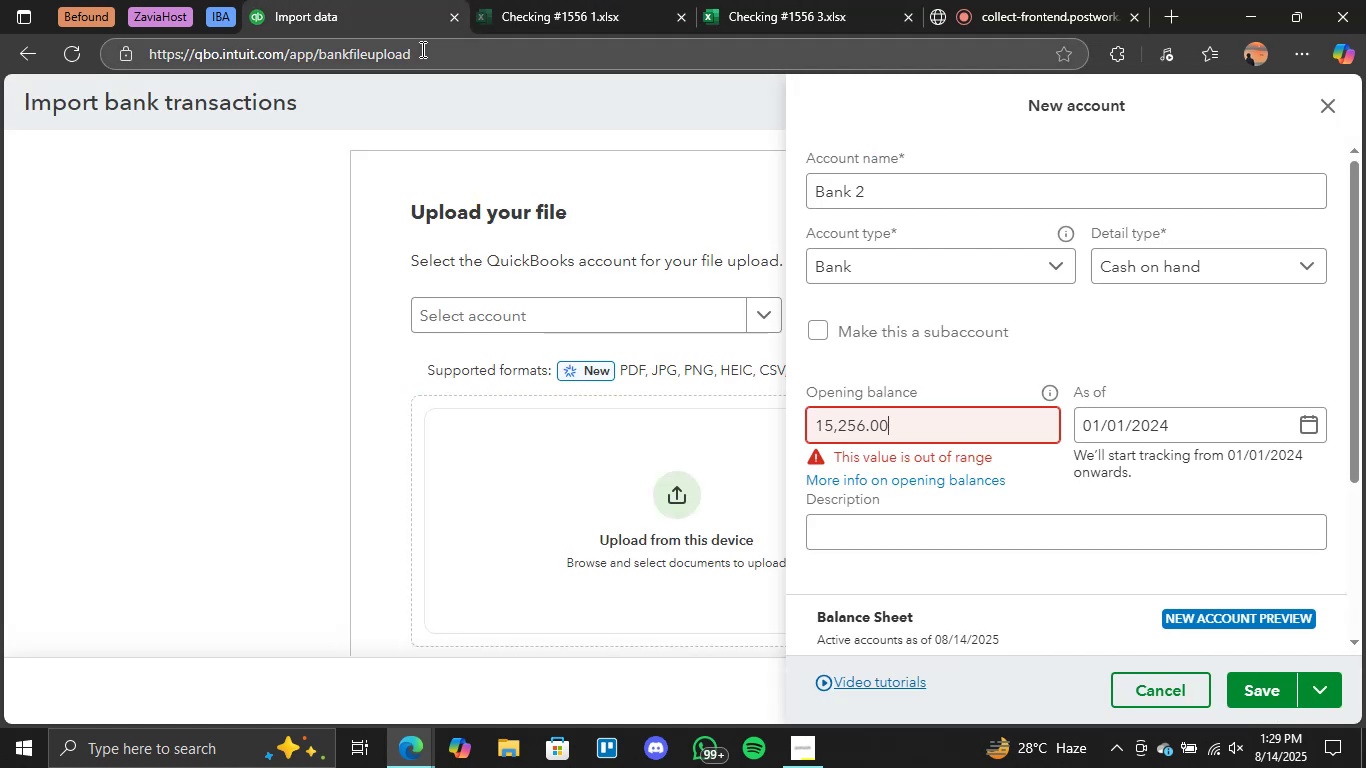 
key(0)
 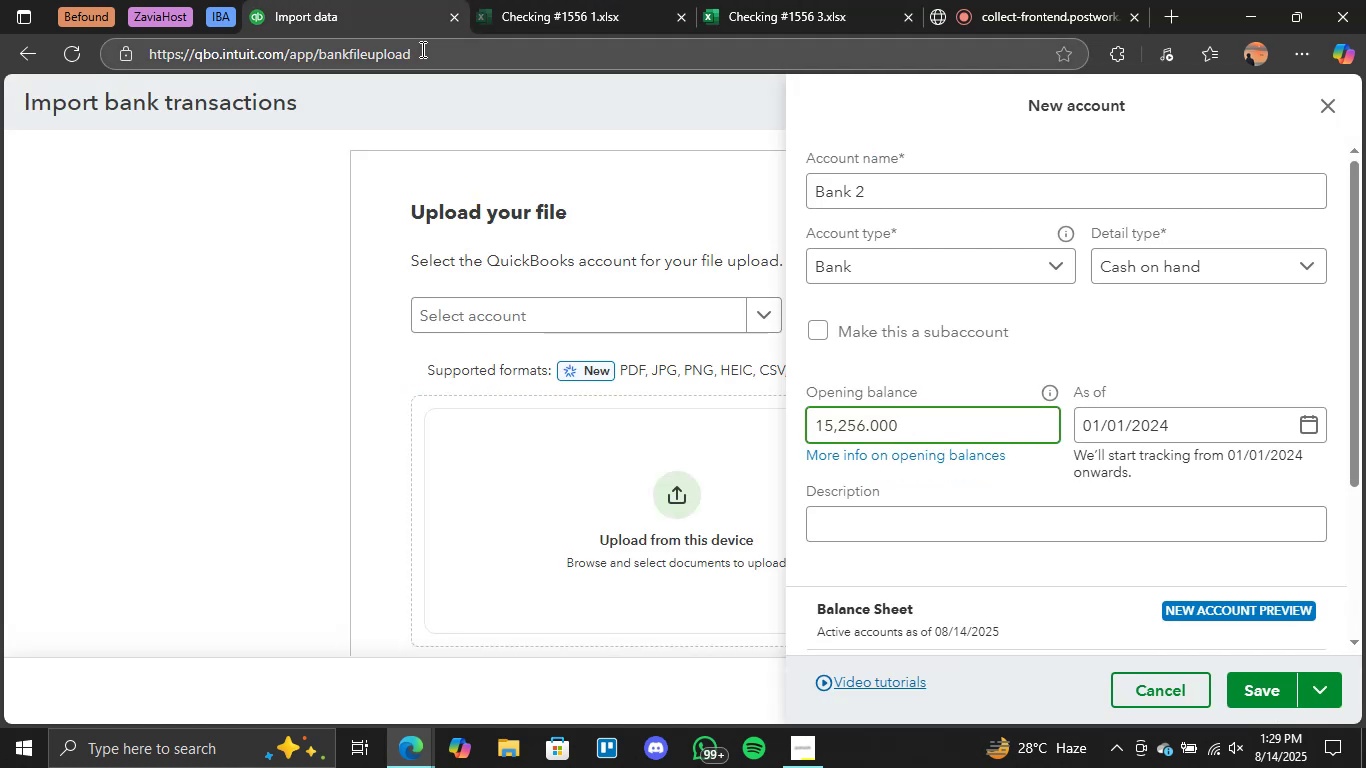 
key(Backspace)
 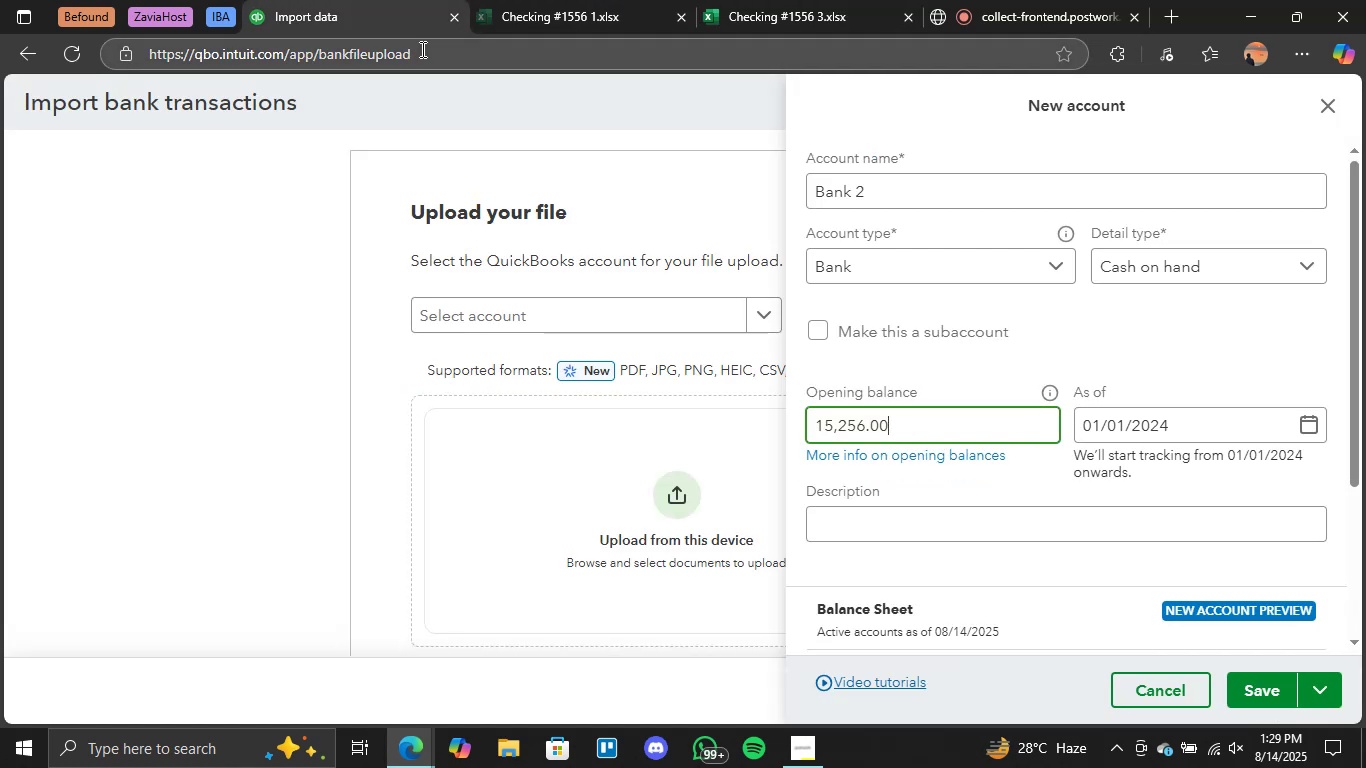 
key(Backspace)
 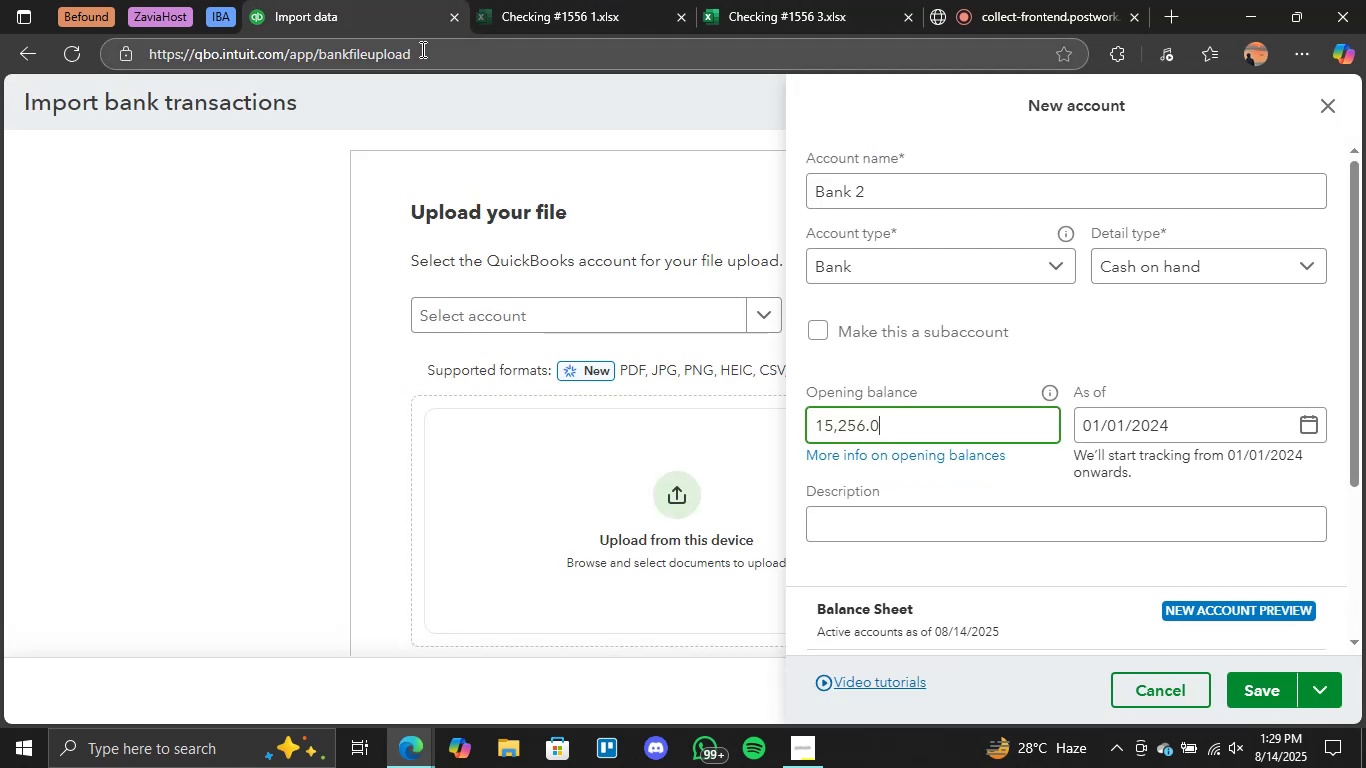 
key(1)
 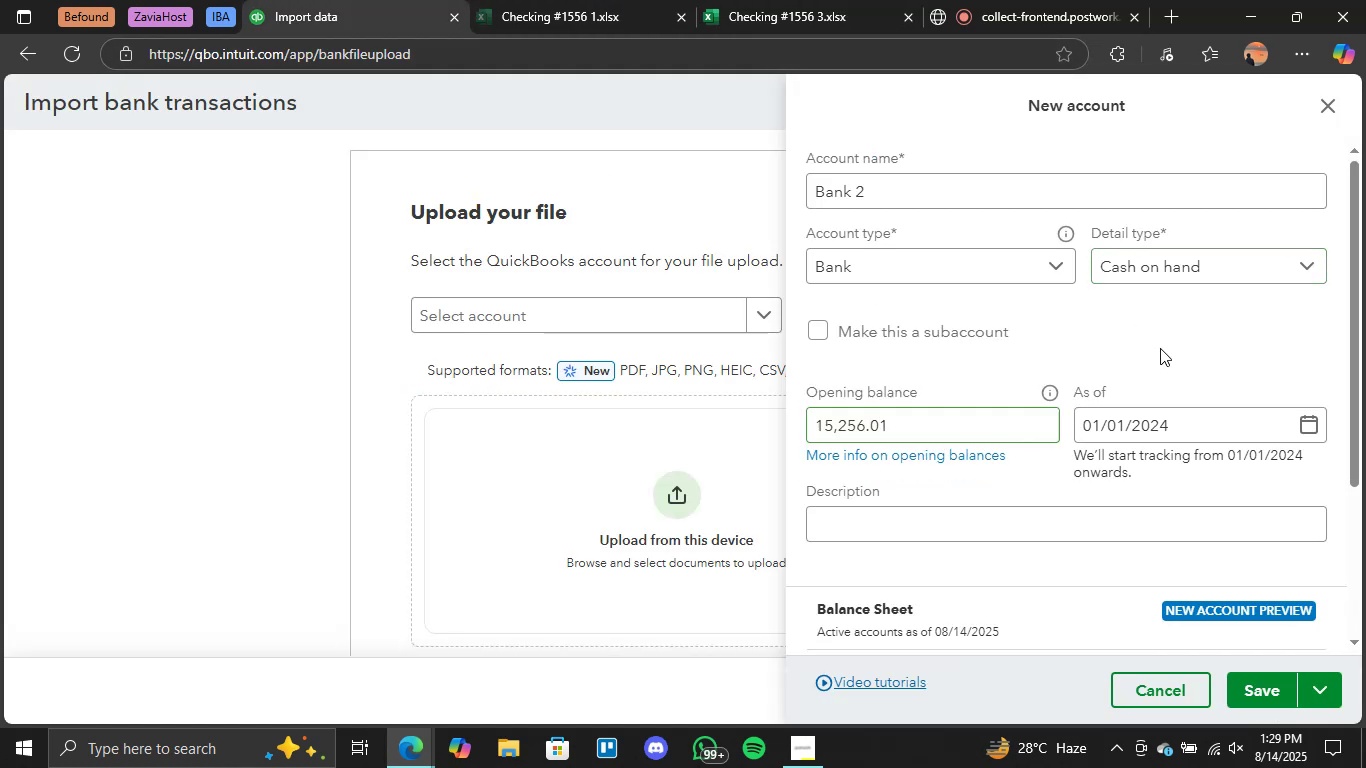 
left_click([786, 0])
 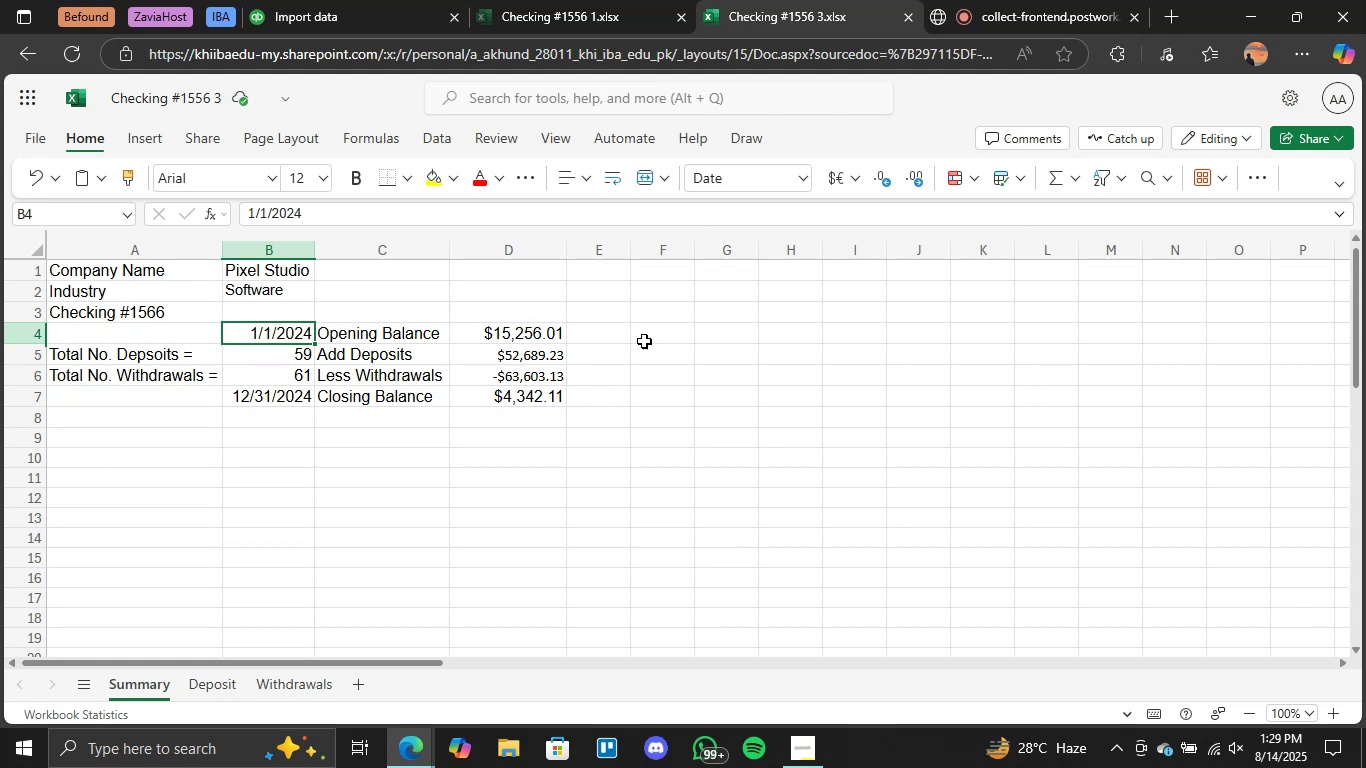 
left_click([337, 2])
 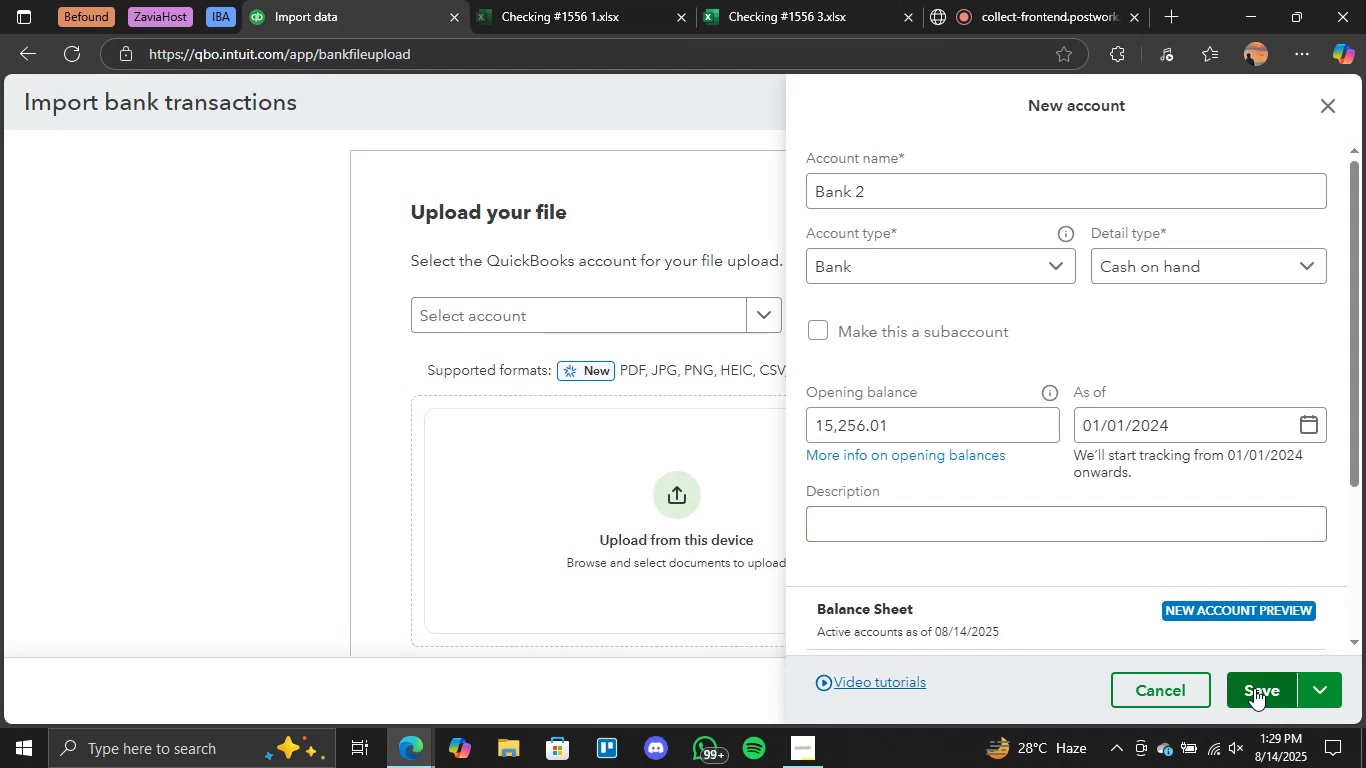 
left_click([1254, 688])
 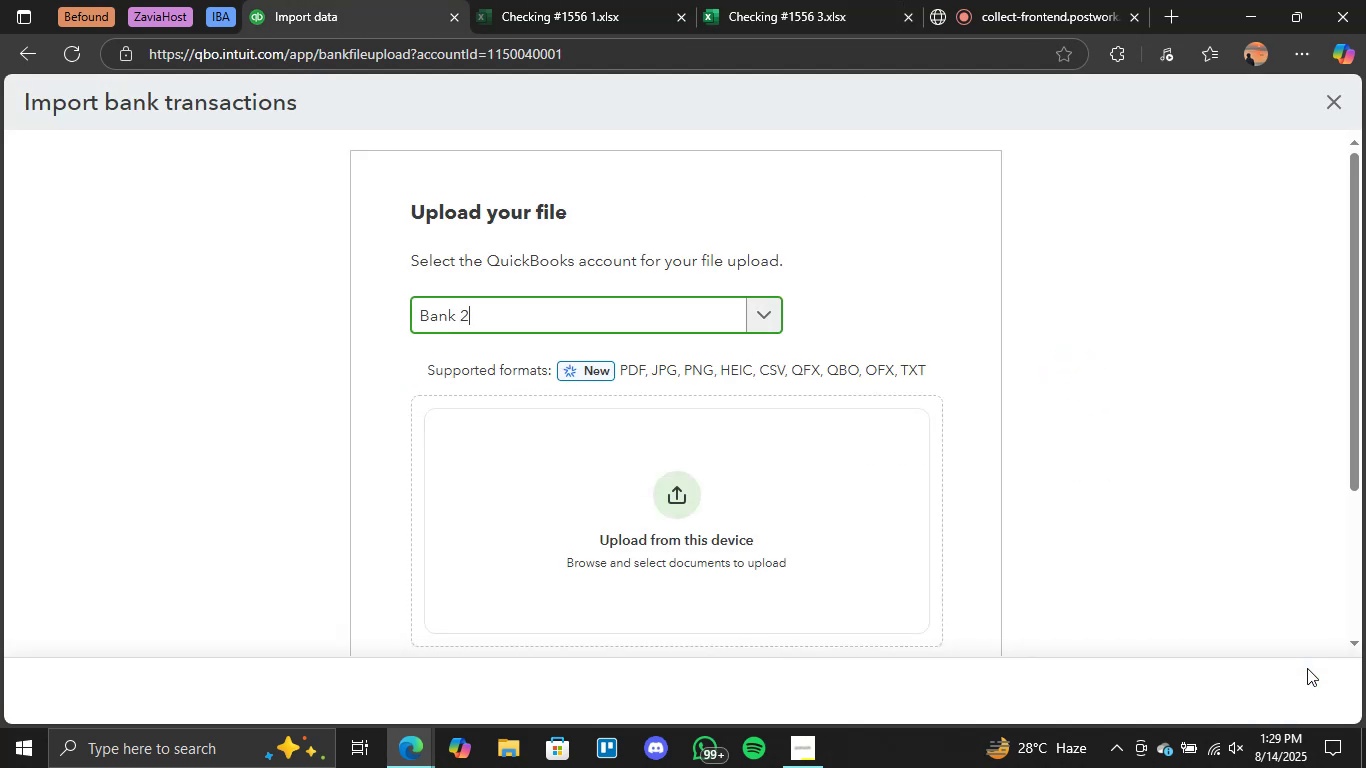 
scroll: coordinate [702, 501], scroll_direction: down, amount: 1.0
 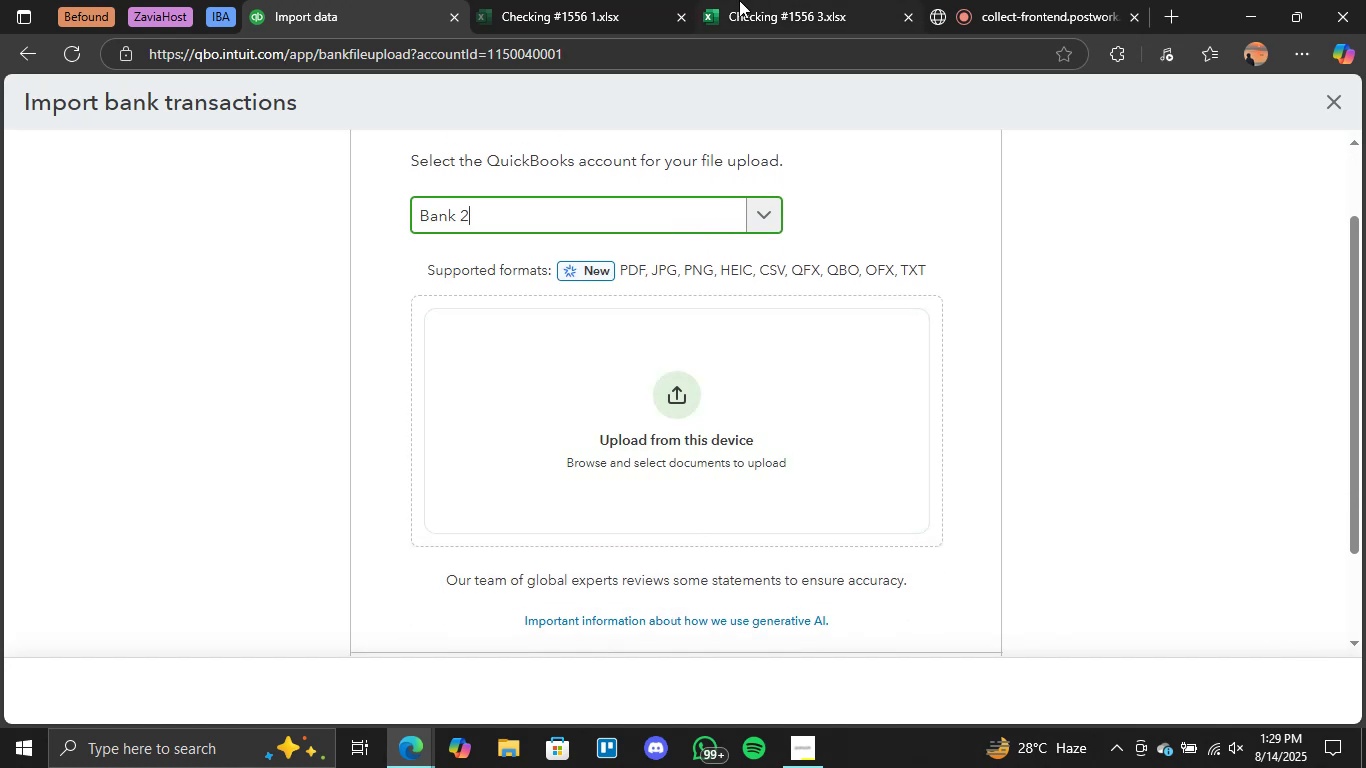 
left_click([799, 0])
 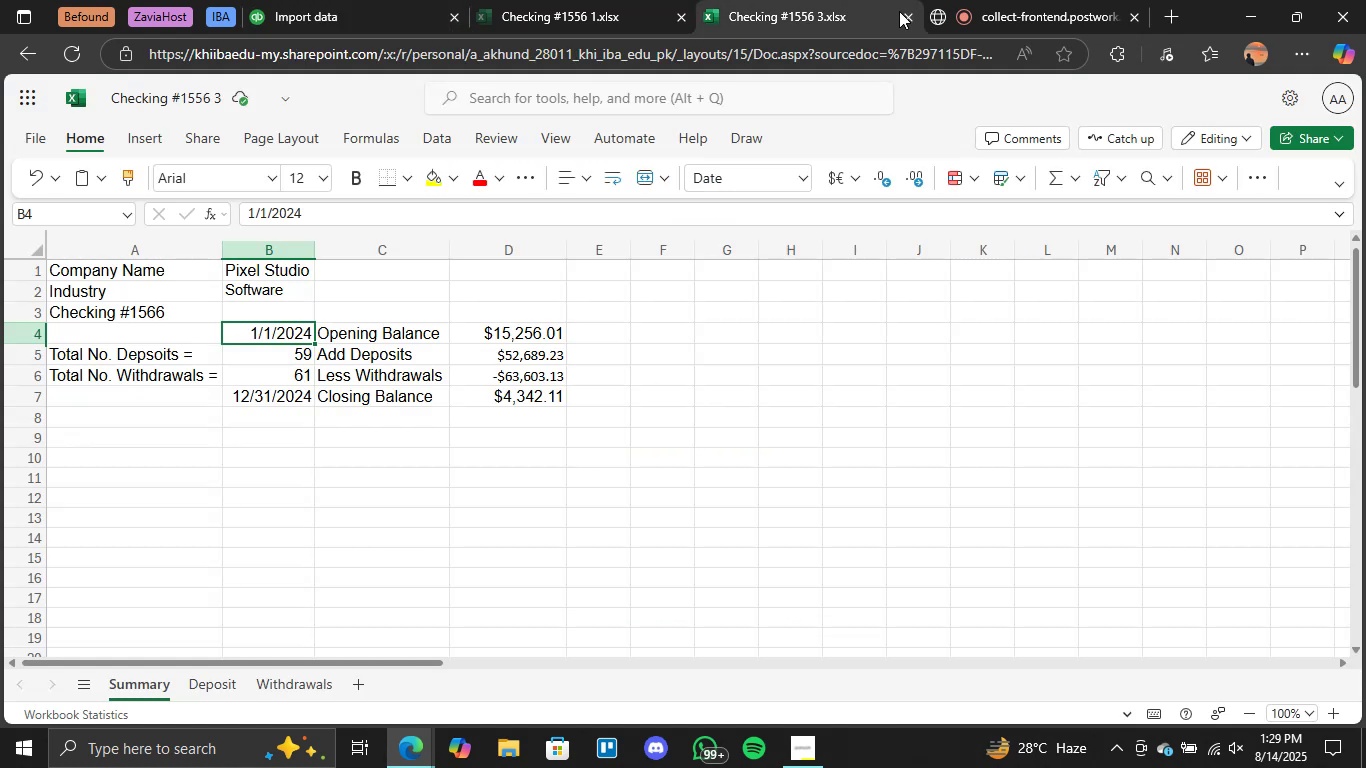 
left_click([907, 15])
 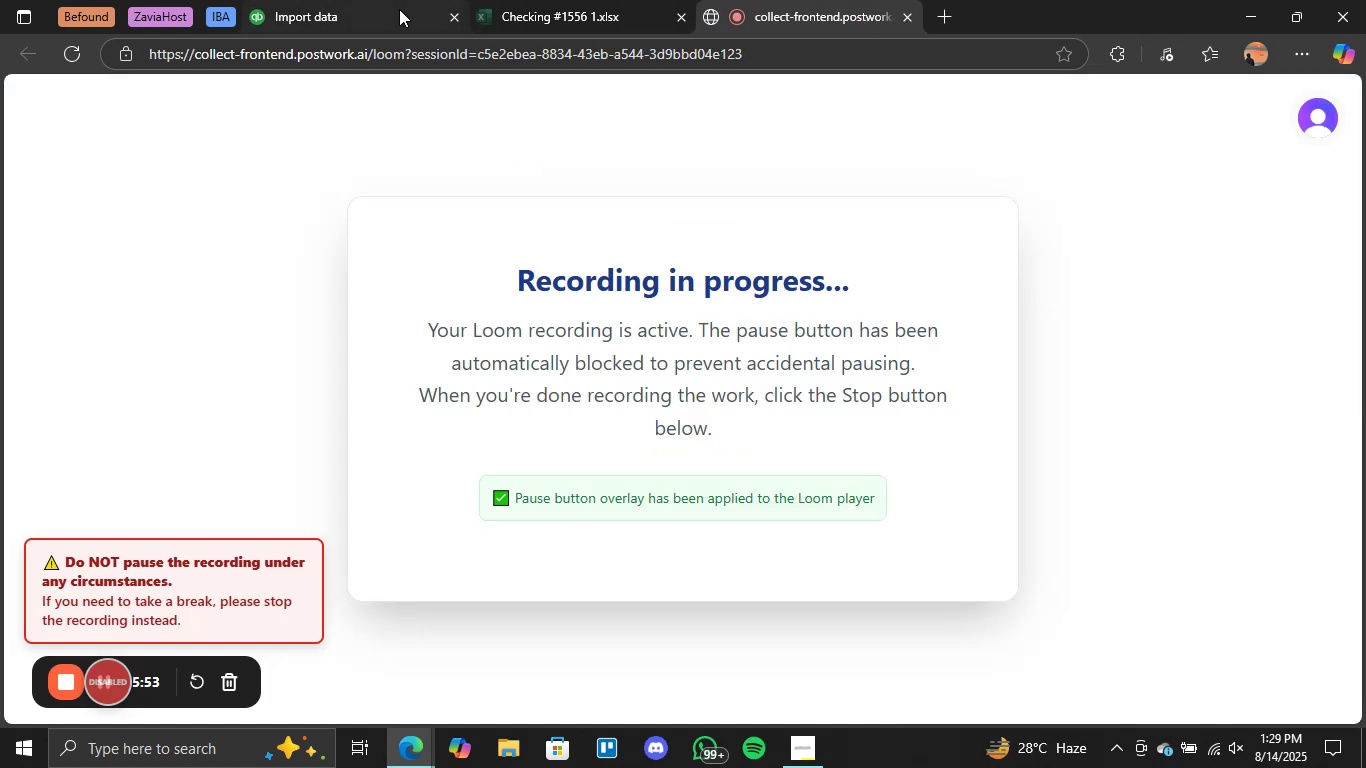 
left_click([397, 9])
 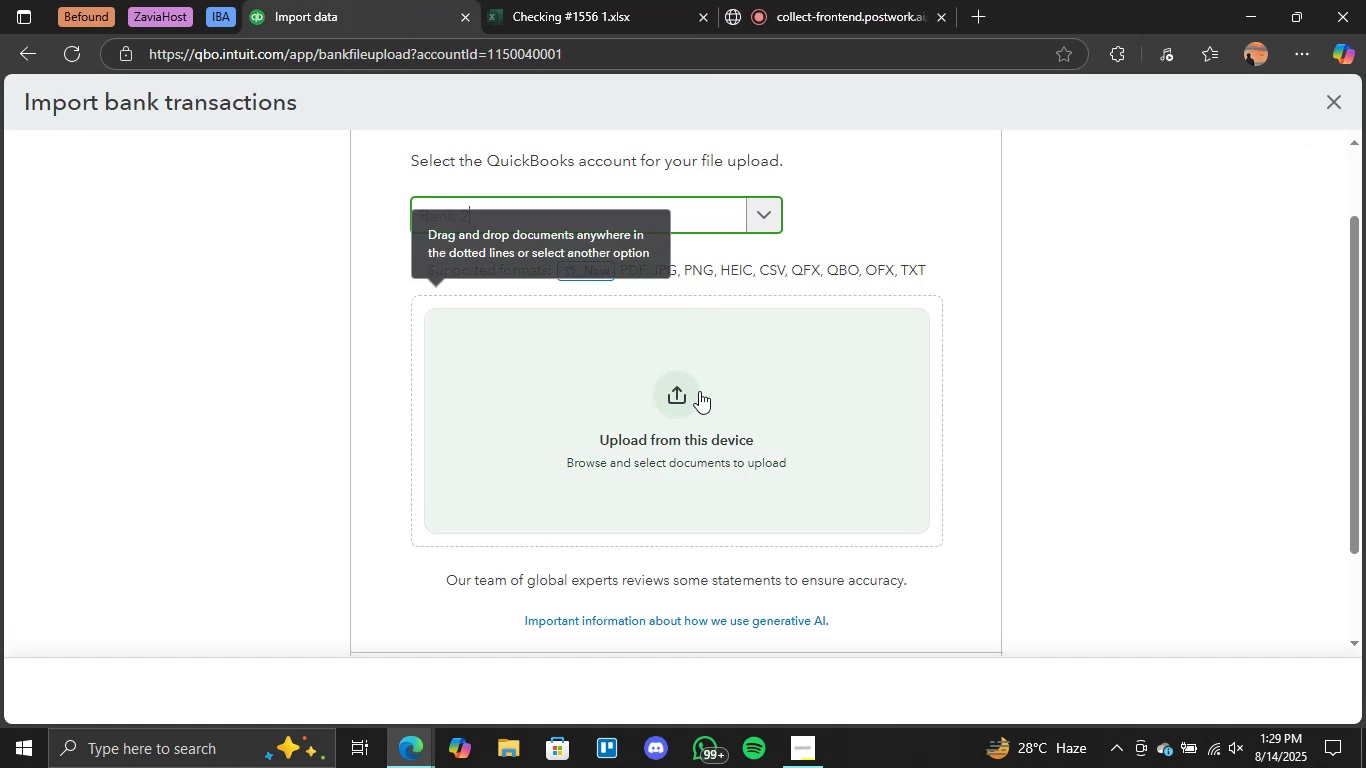 
left_click([677, 371])
 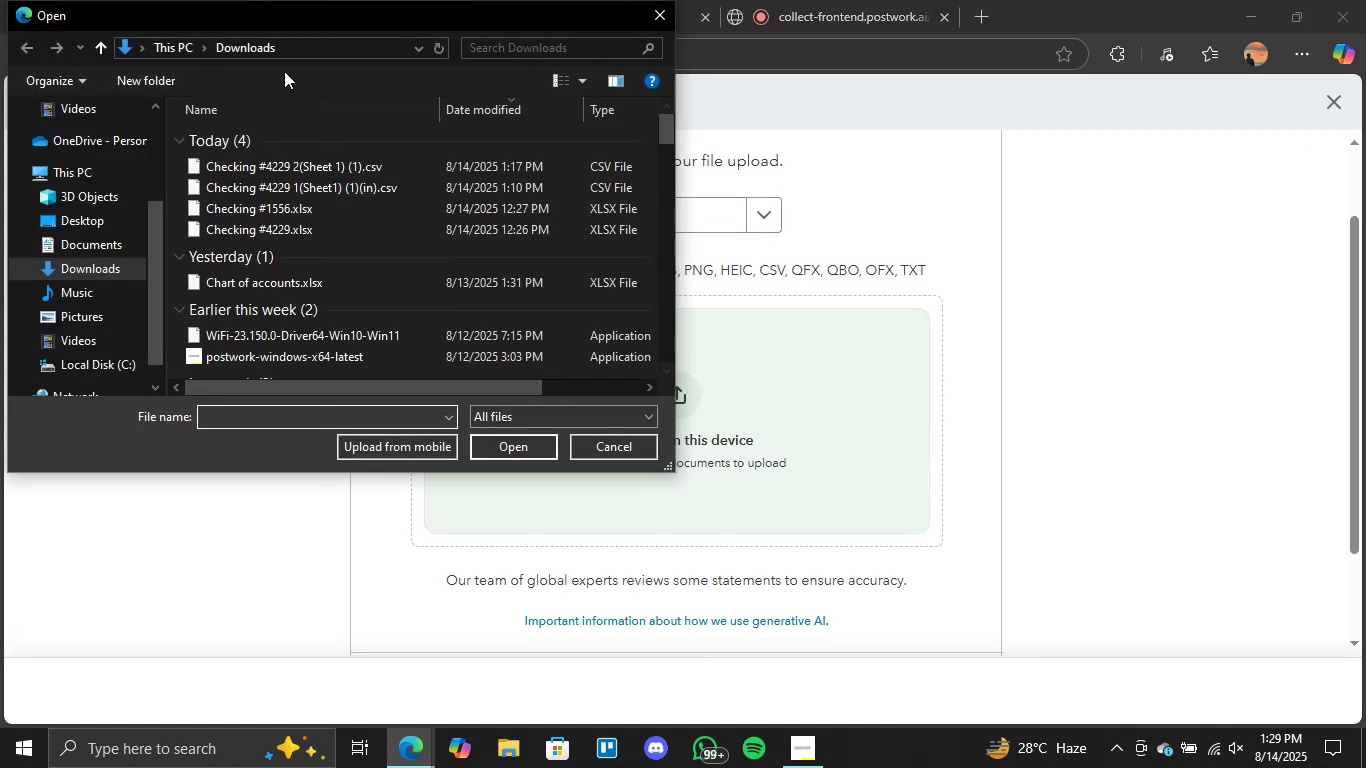 
mouse_move([367, 191])
 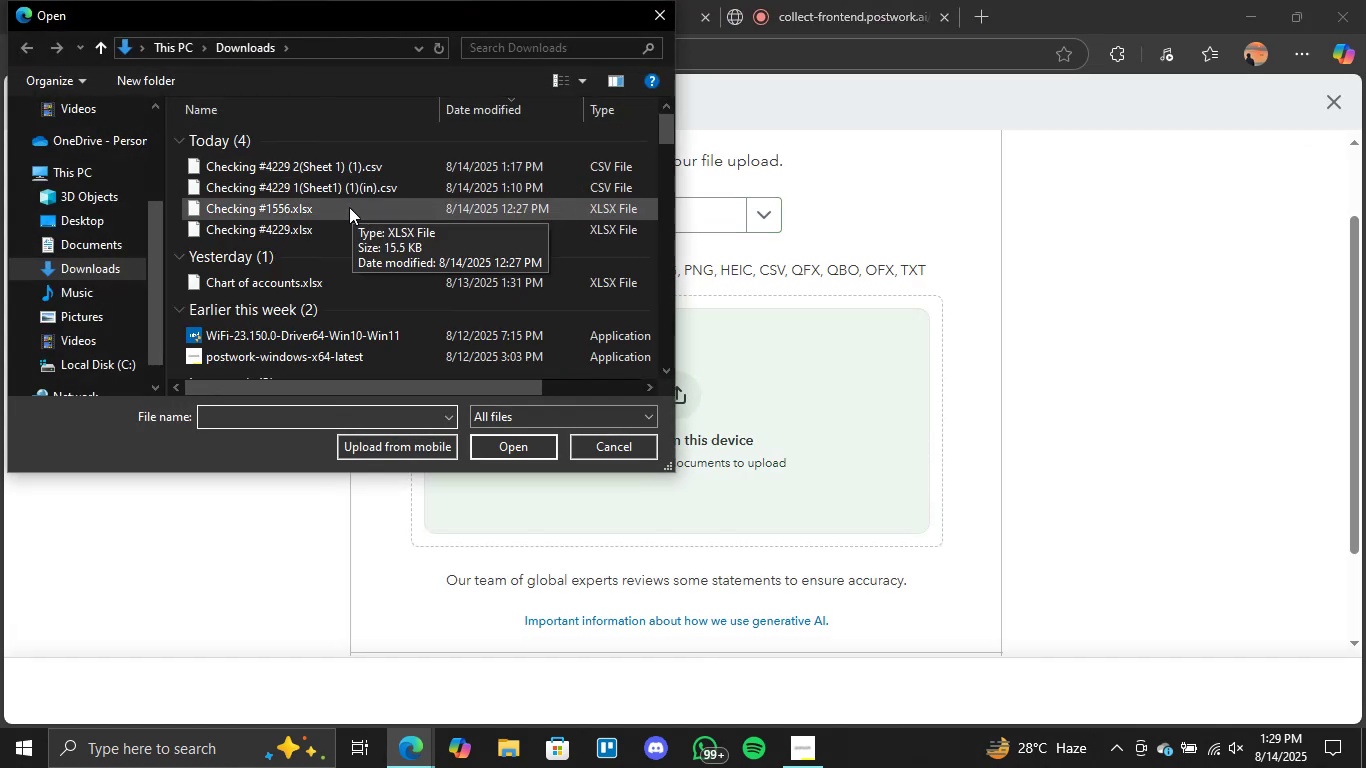 
mouse_move([395, 173])
 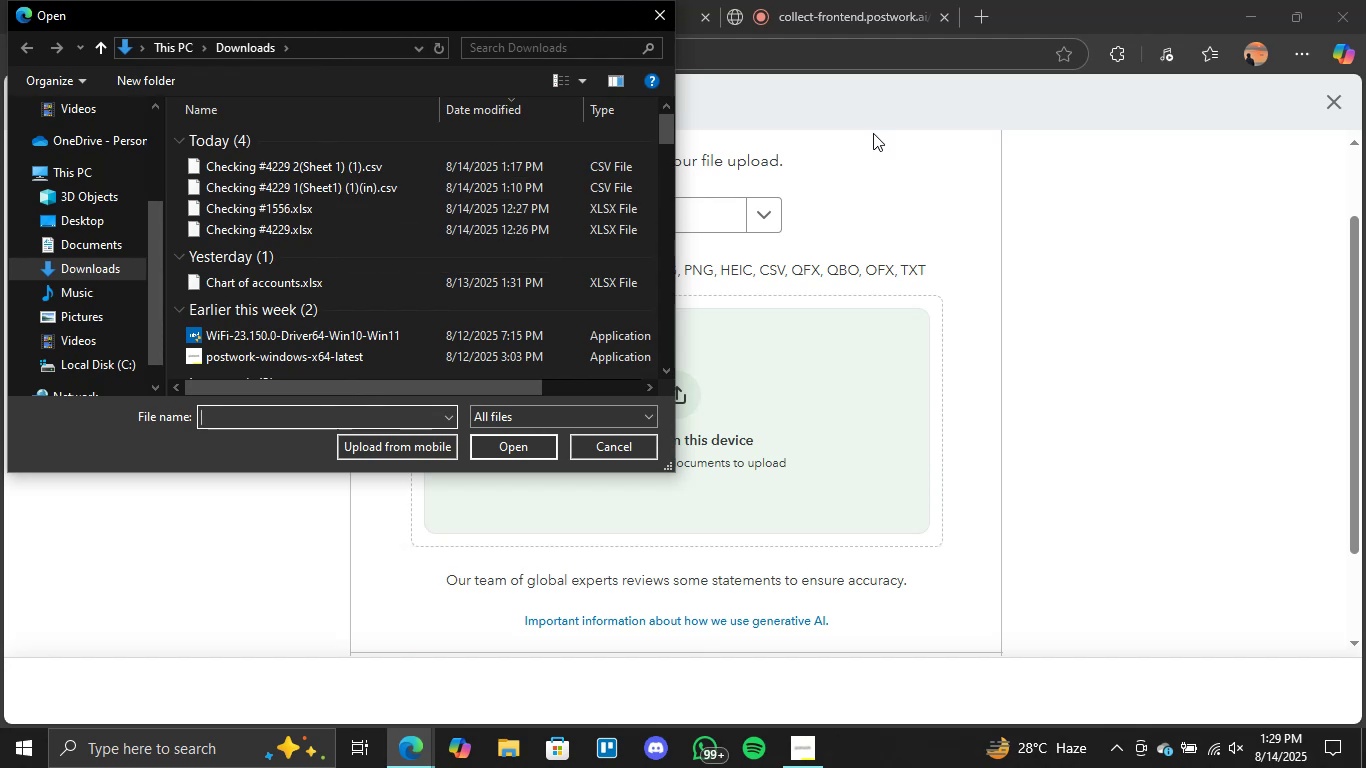 
left_click([1131, 271])
 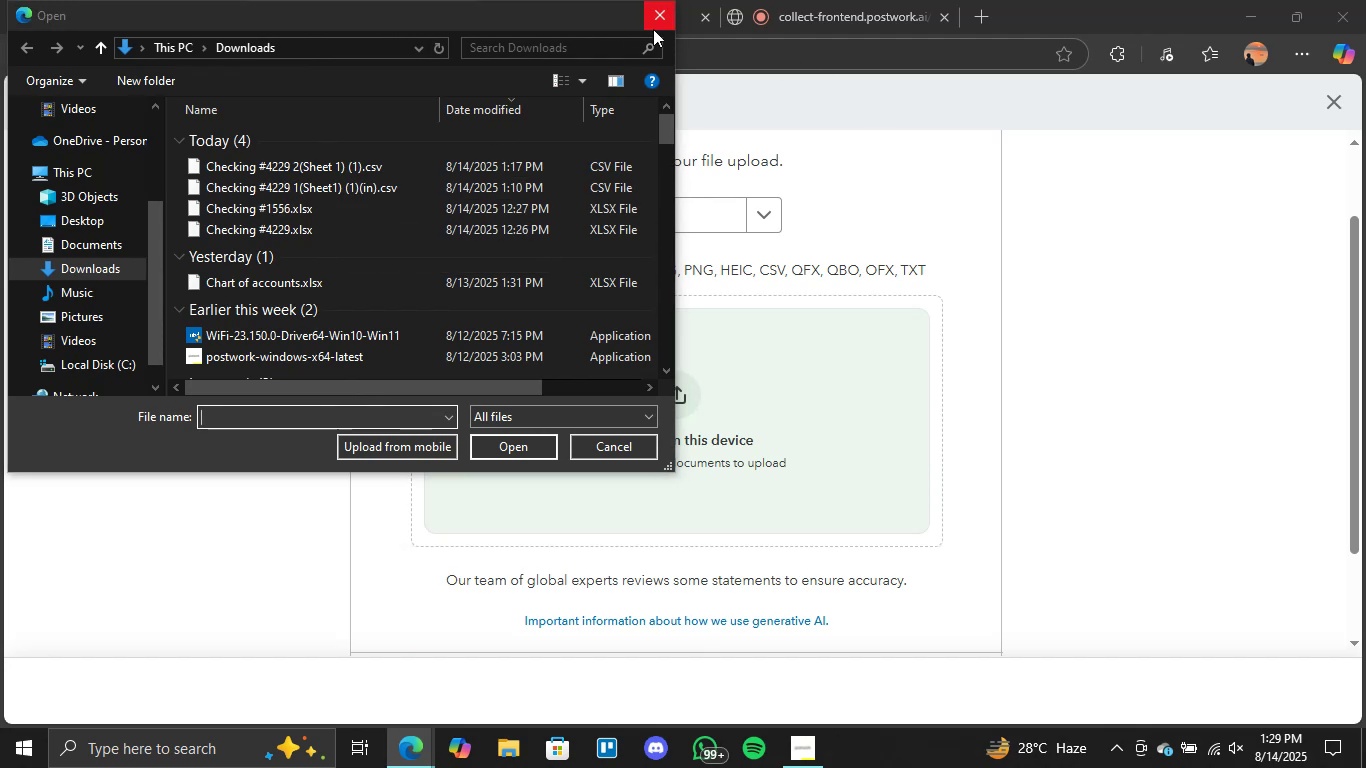 
left_click([663, 23])
 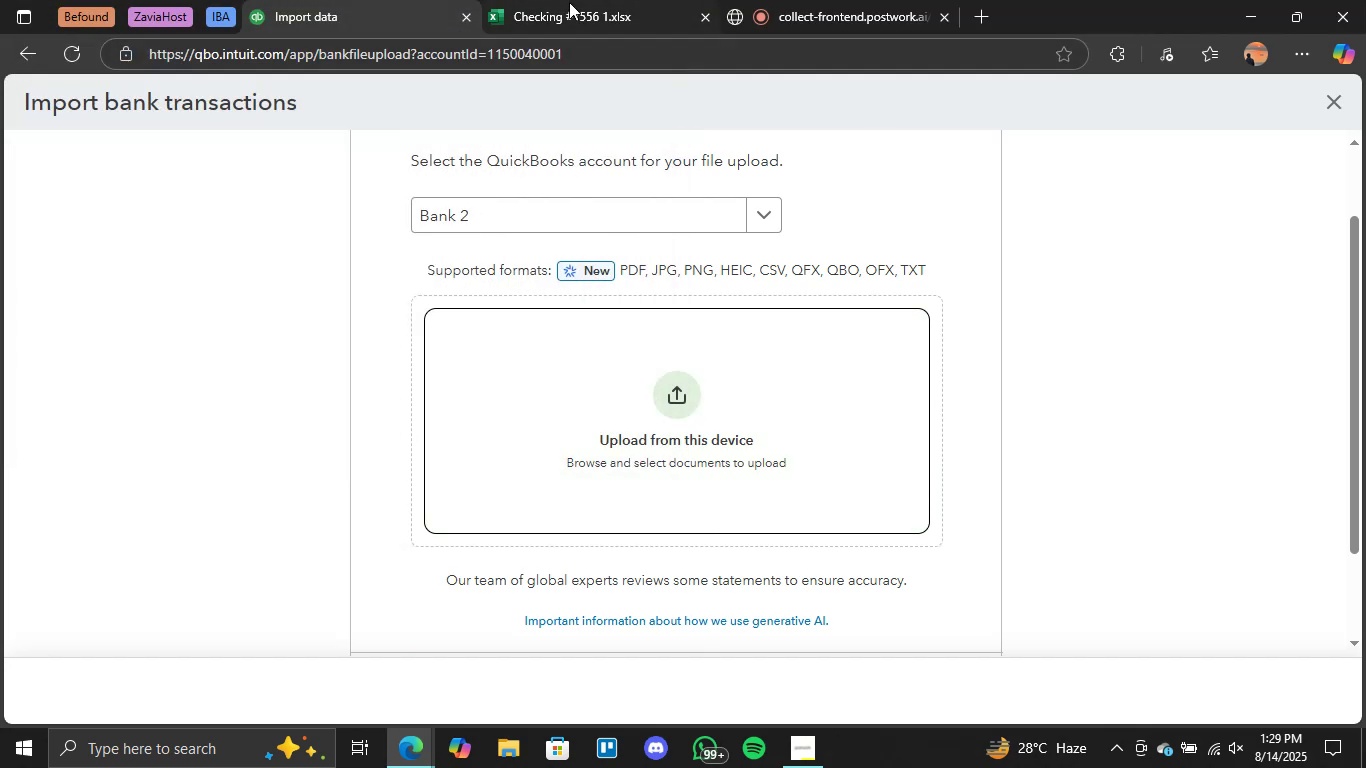 
left_click([583, 0])
 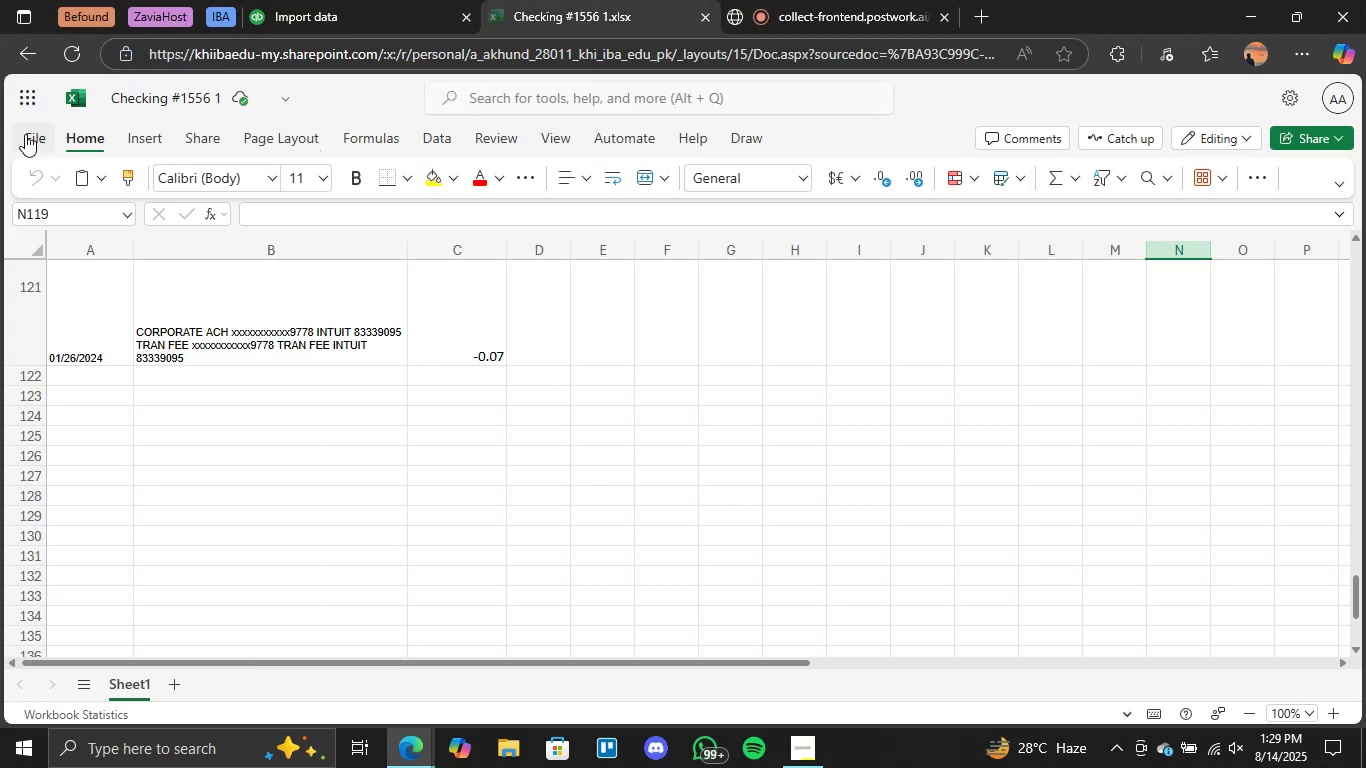 
left_click([25, 134])
 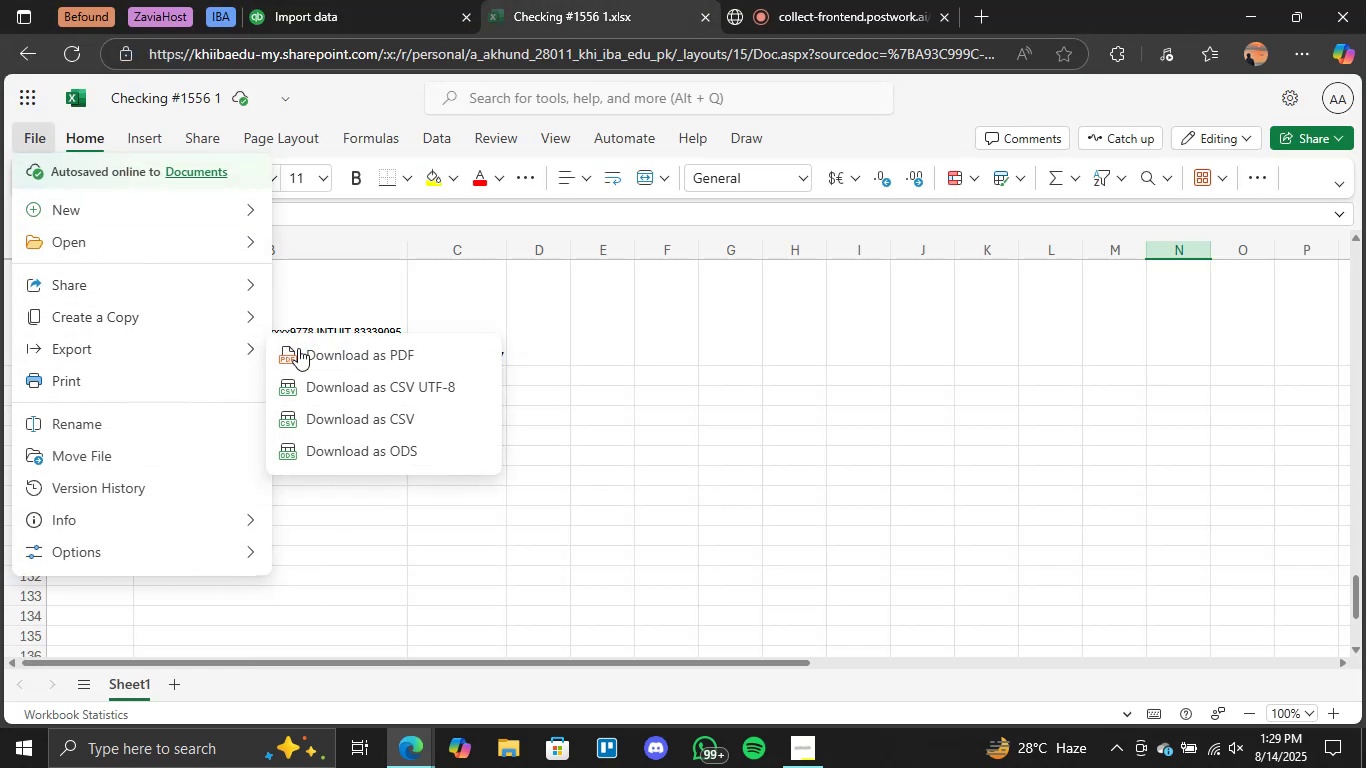 
left_click([358, 413])
 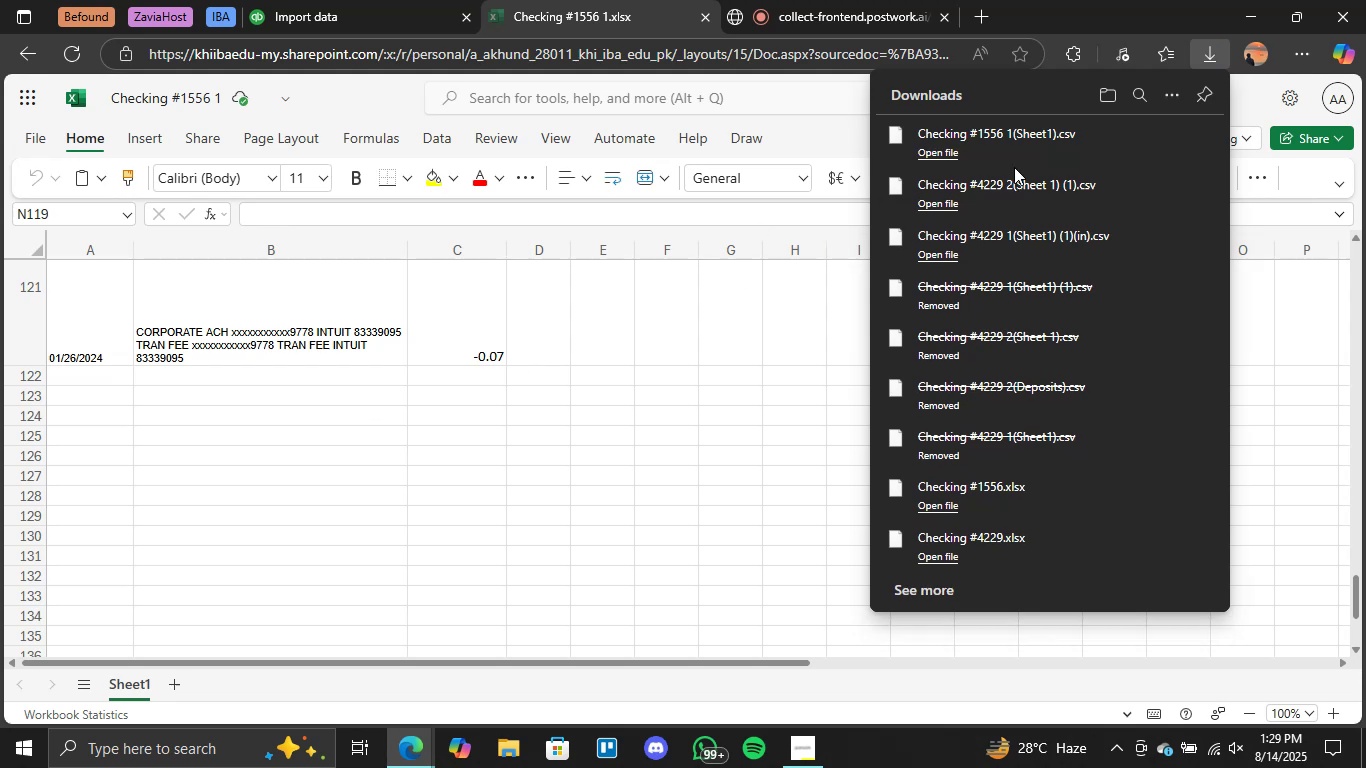 
left_click([405, 0])
 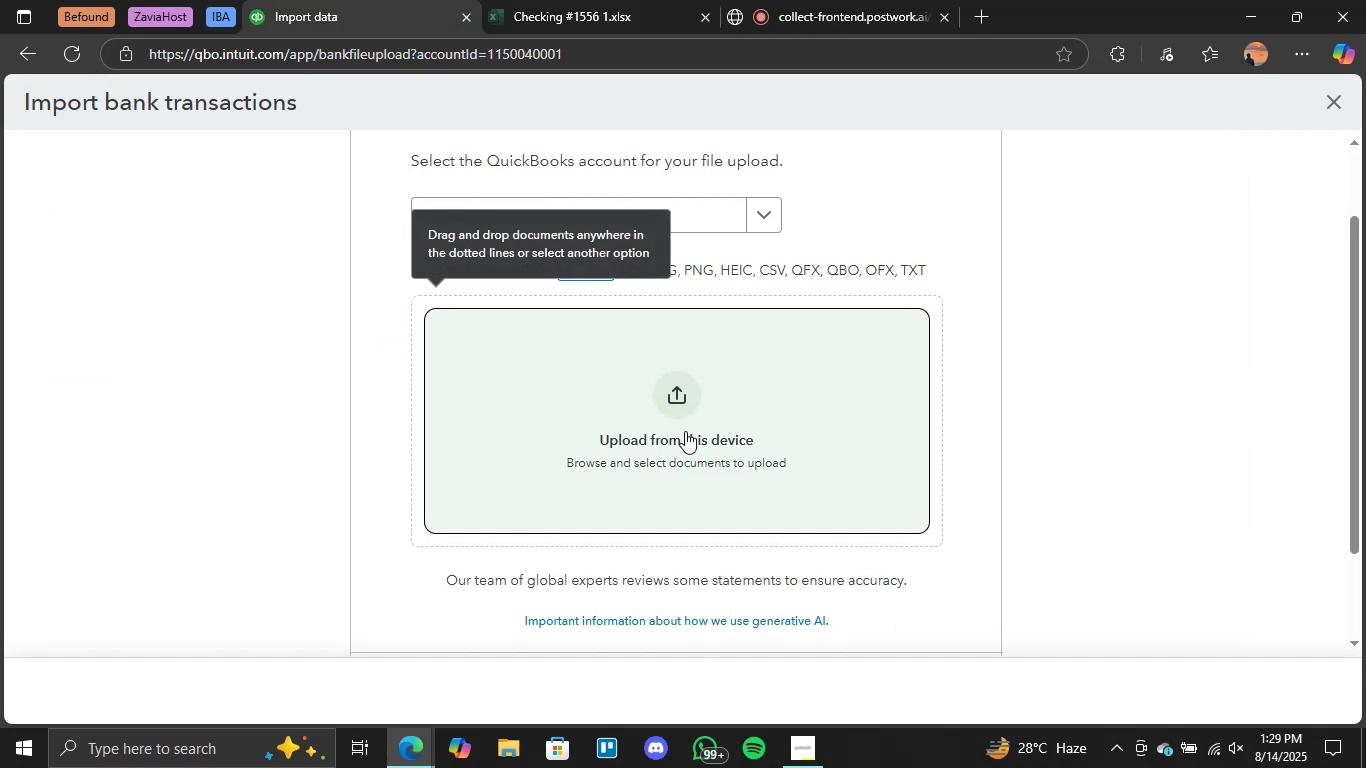 
left_click([677, 401])
 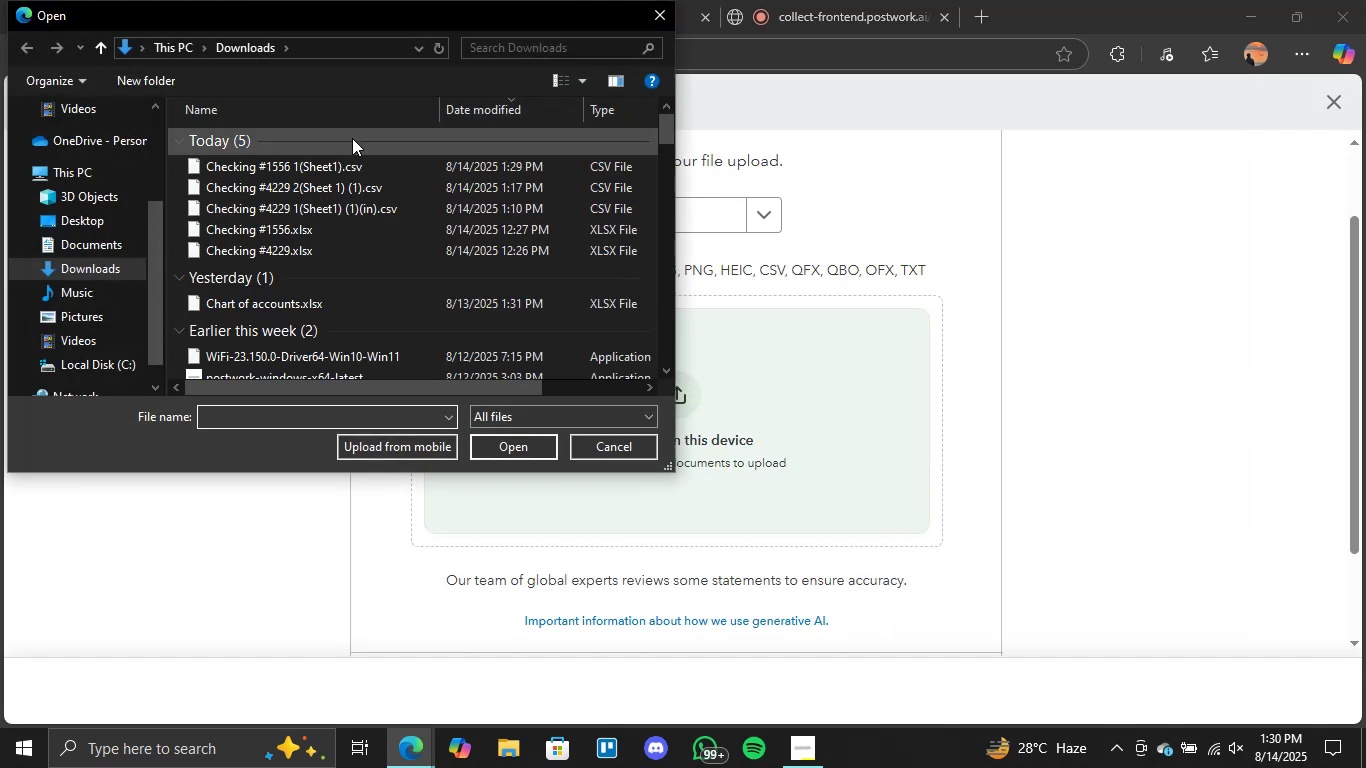 
left_click([342, 163])
 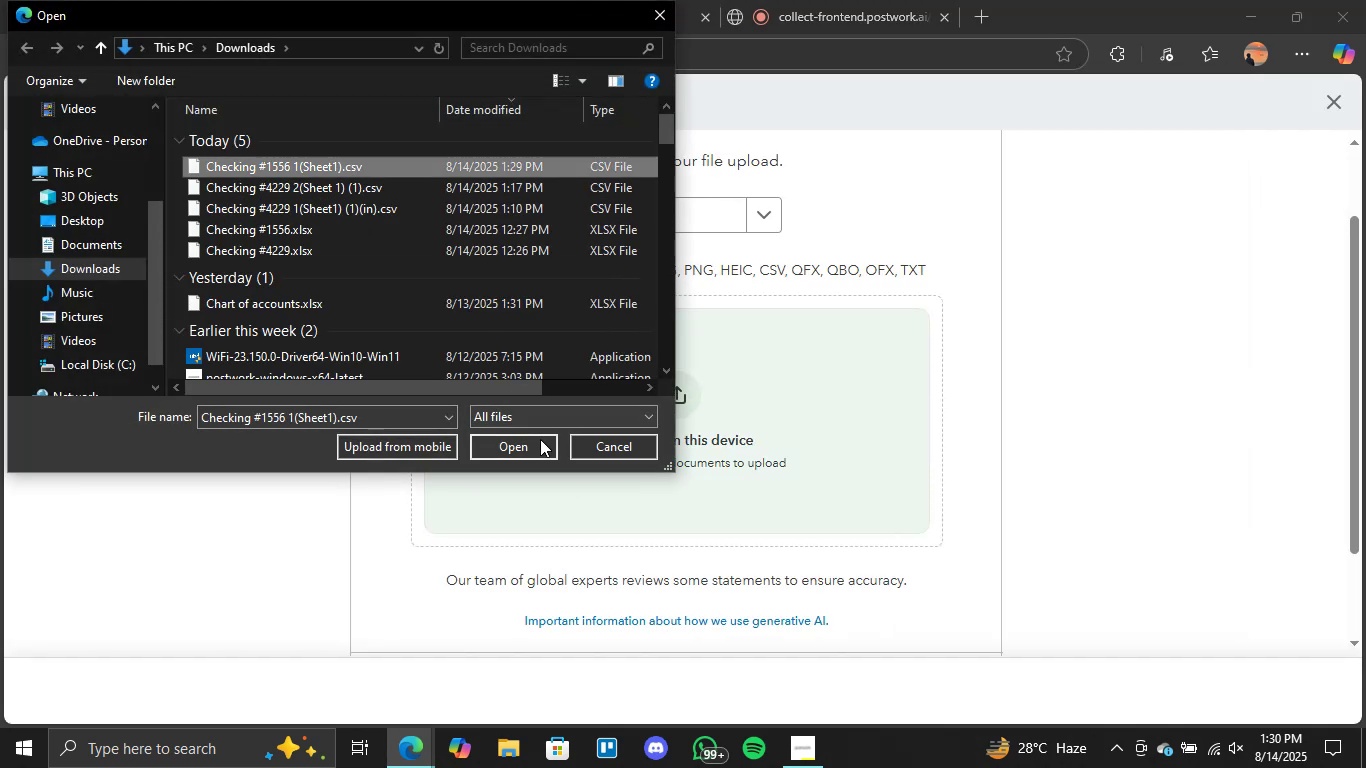 
left_click([534, 441])
 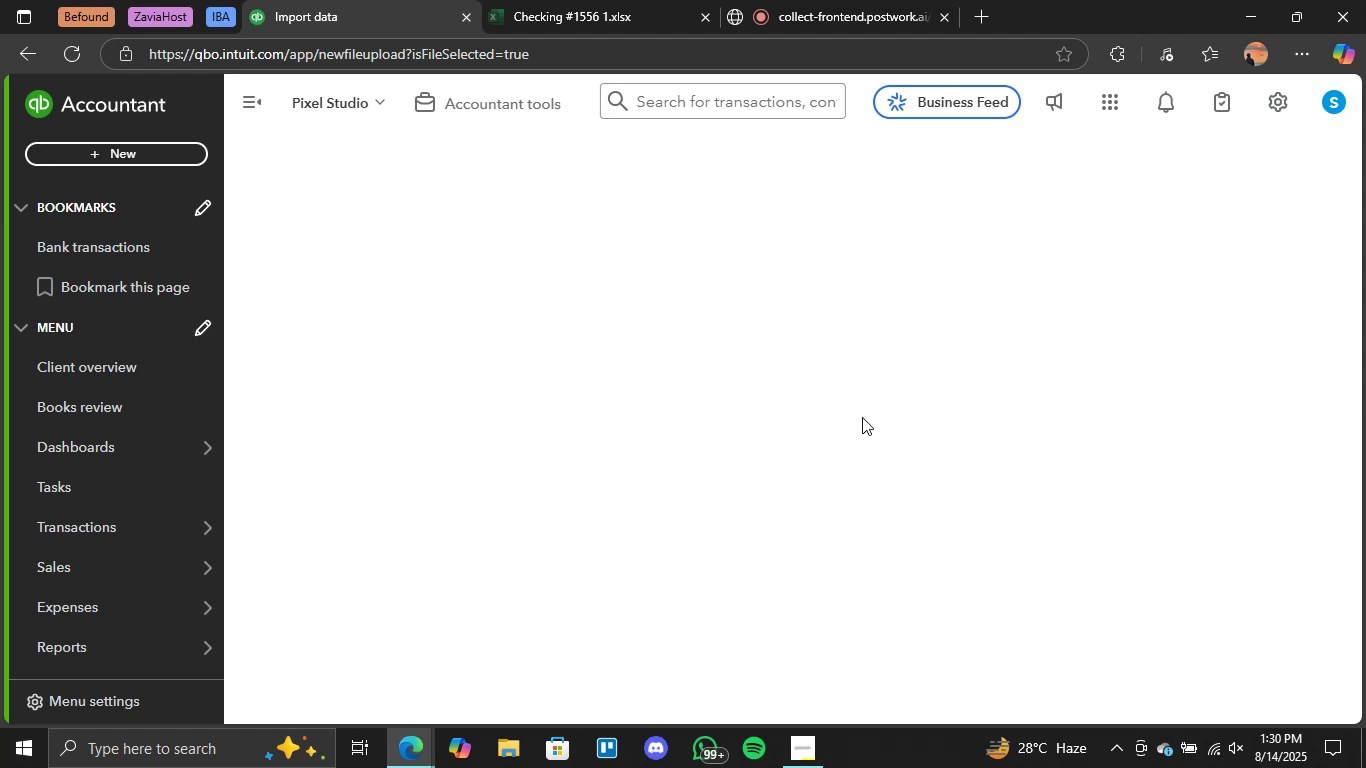 
wait(6.67)
 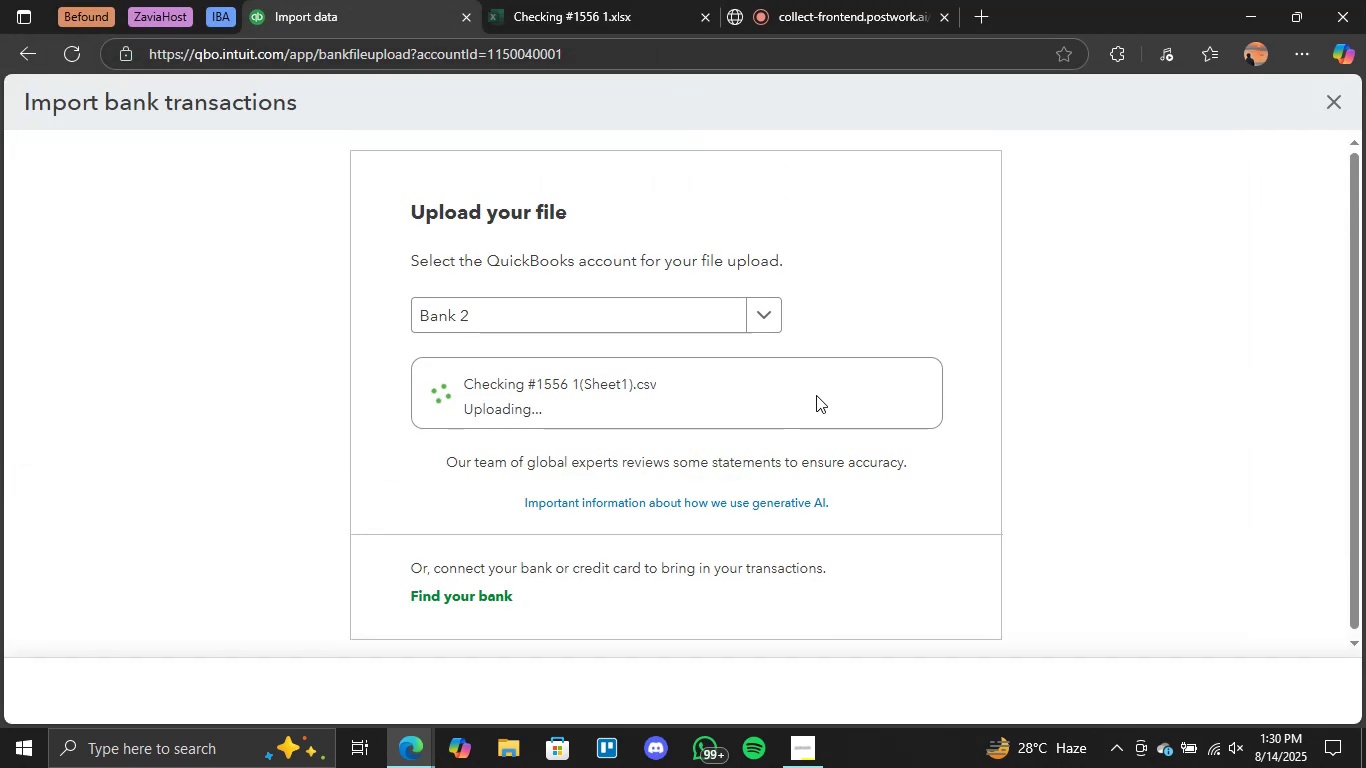 
scroll: coordinate [666, 589], scroll_direction: down, amount: 2.0
 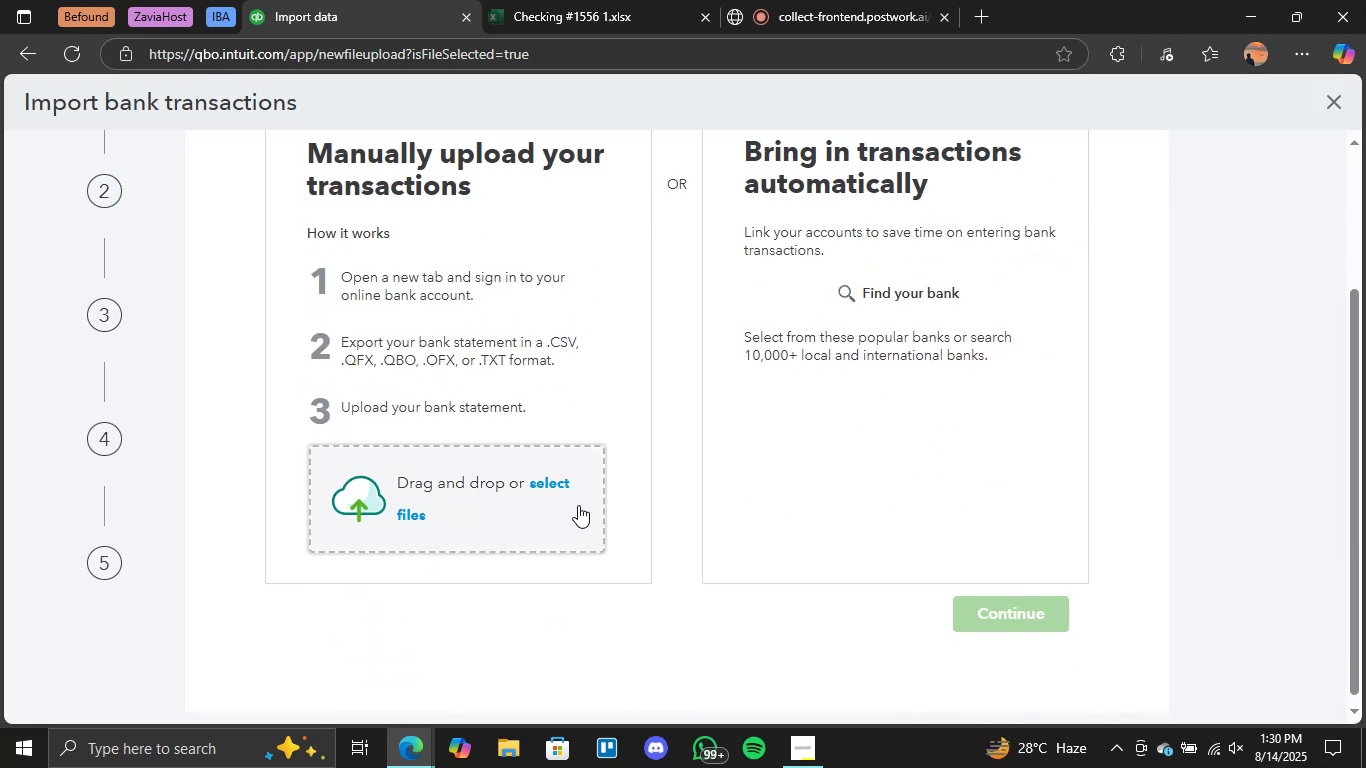 
left_click([538, 493])
 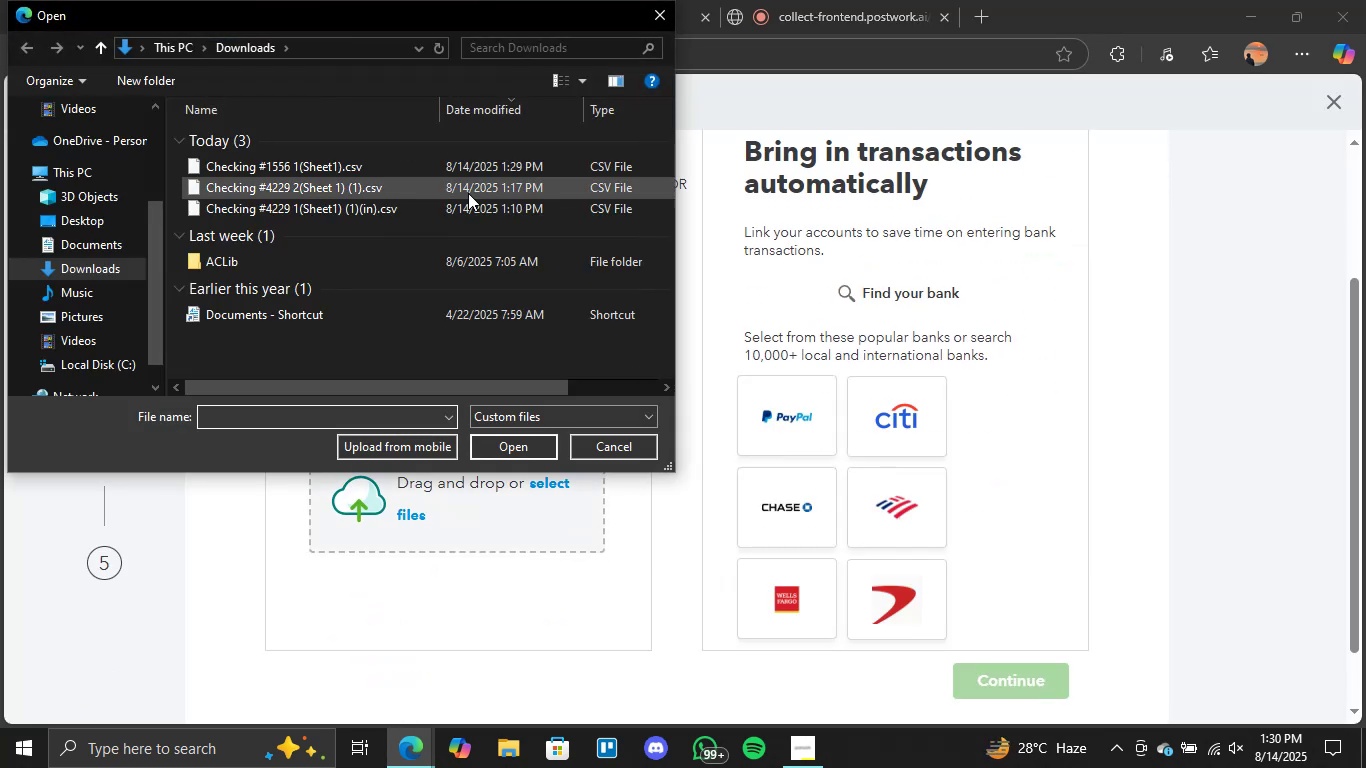 
left_click([439, 173])
 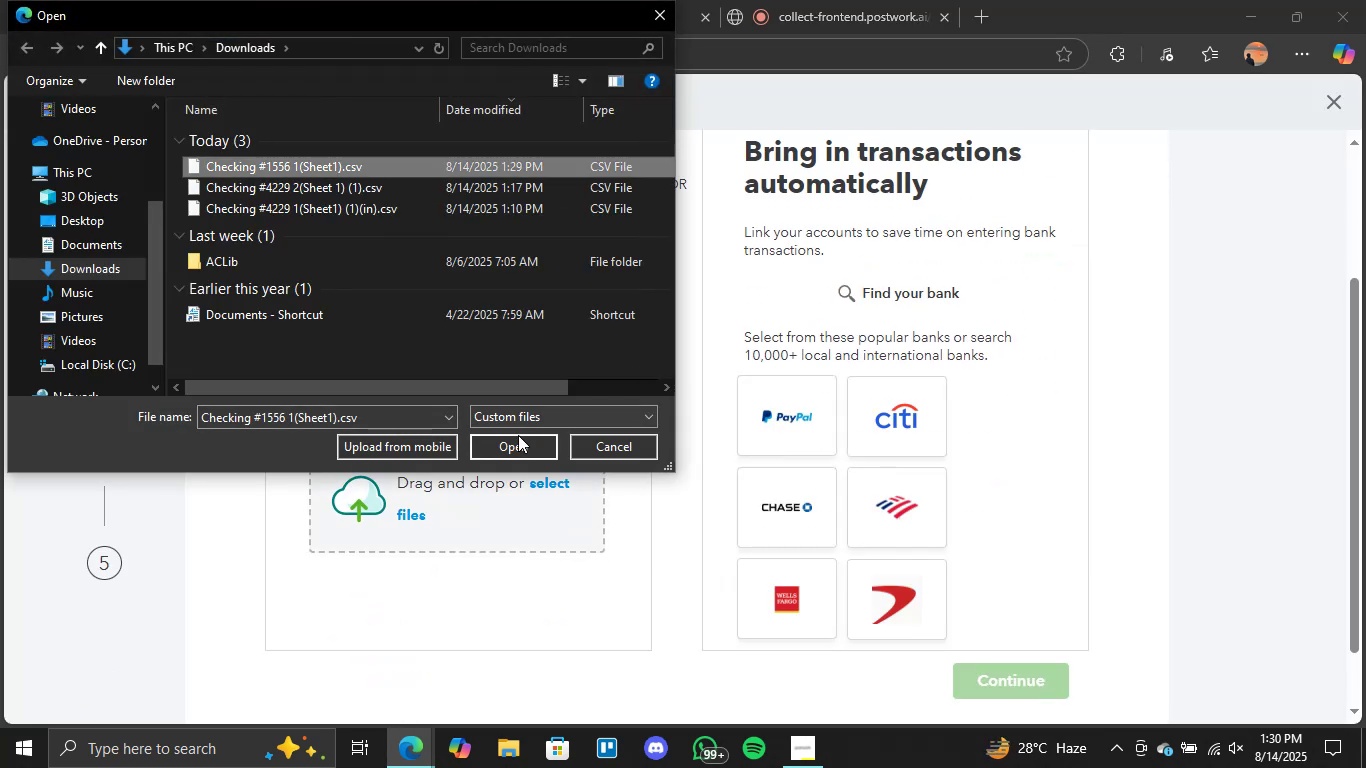 
left_click([515, 439])
 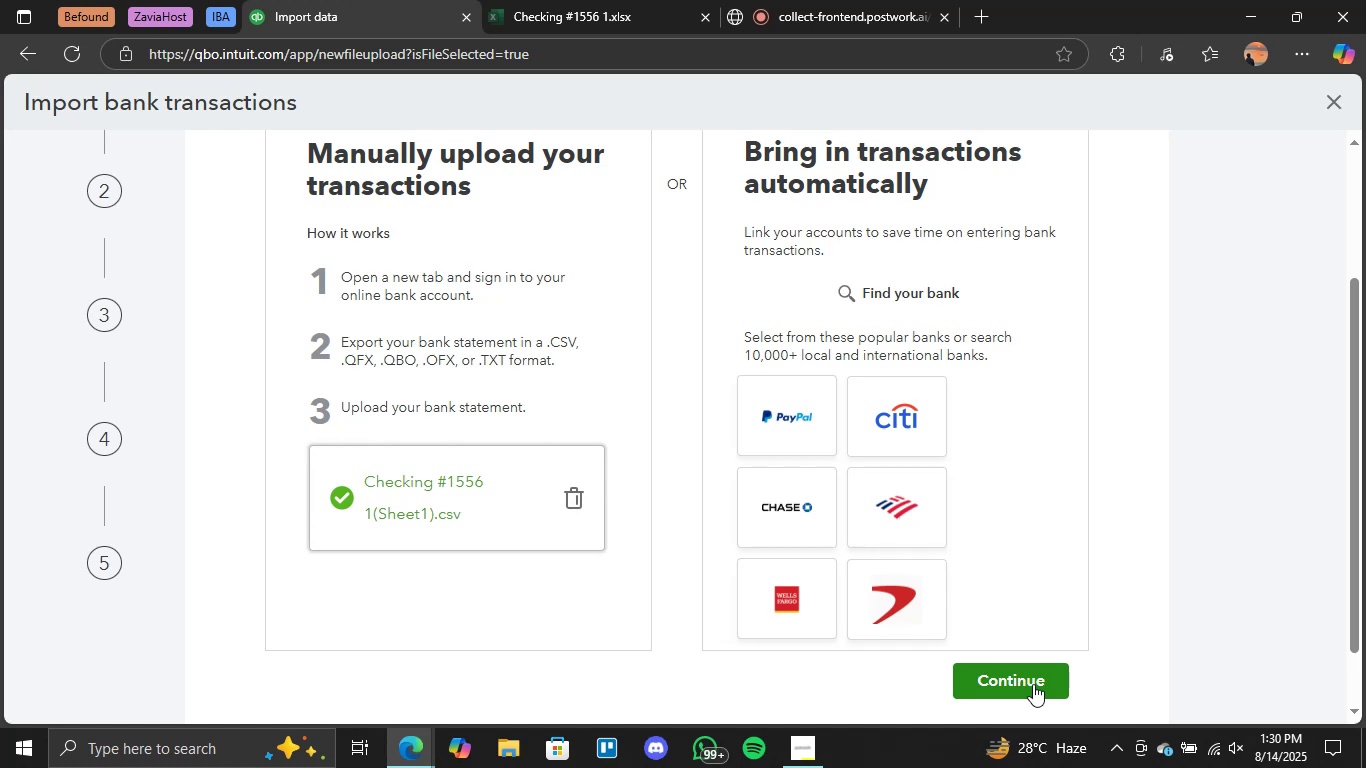 
wait(7.31)
 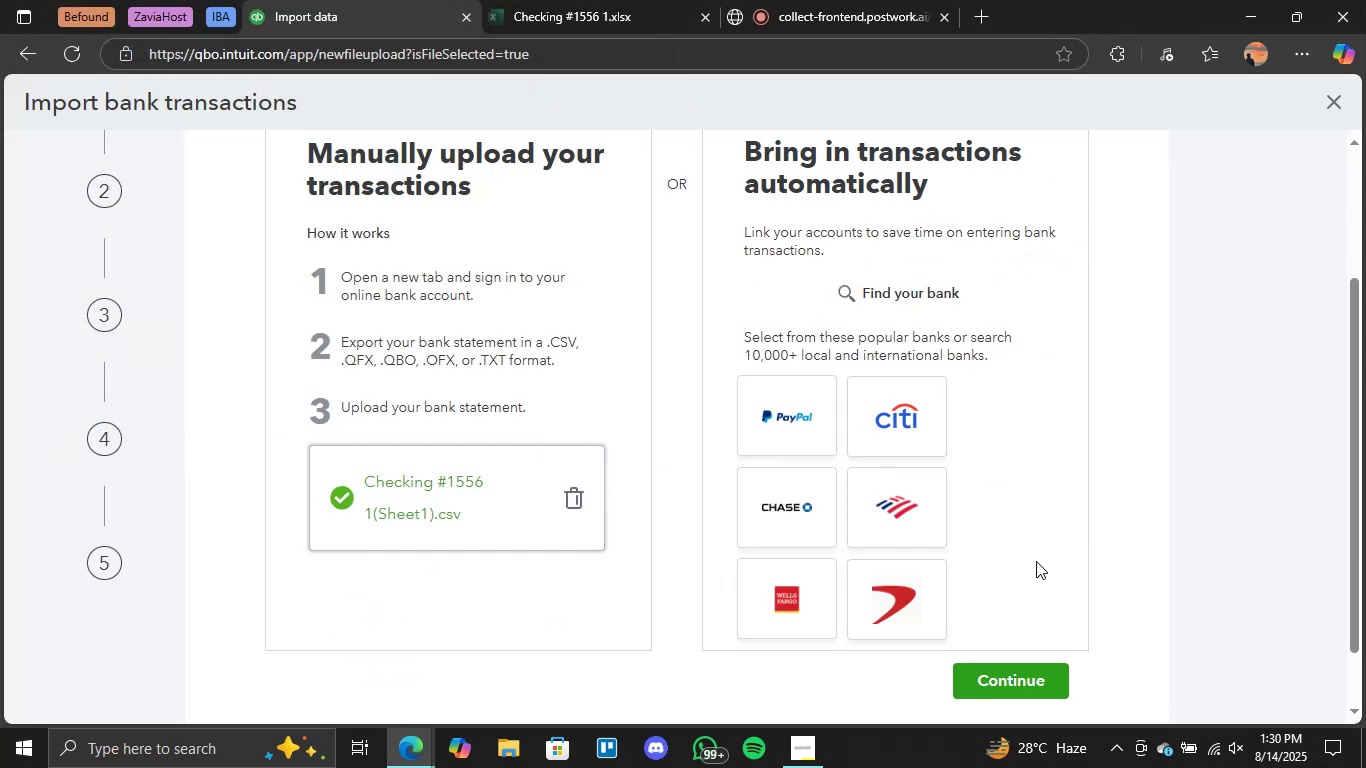 
left_click([1033, 683])
 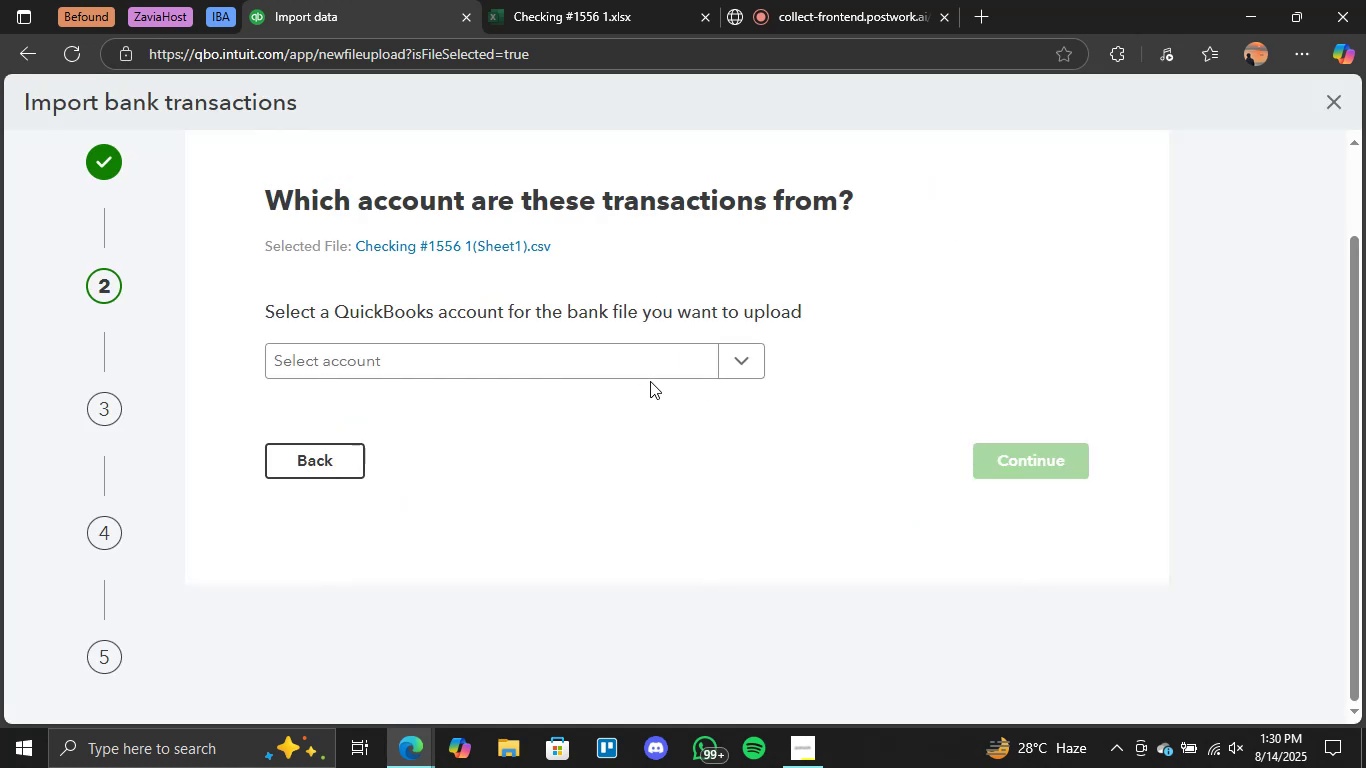 
left_click([740, 365])
 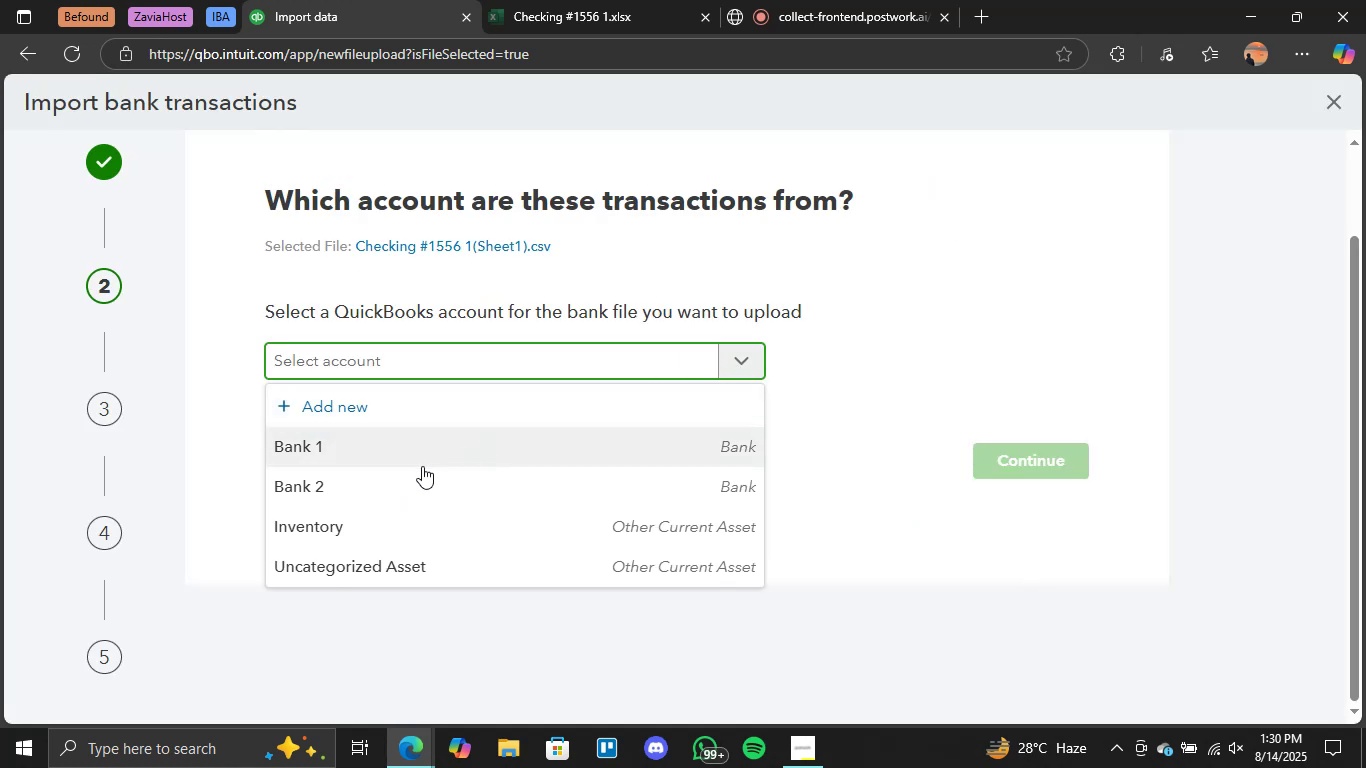 
left_click([392, 484])
 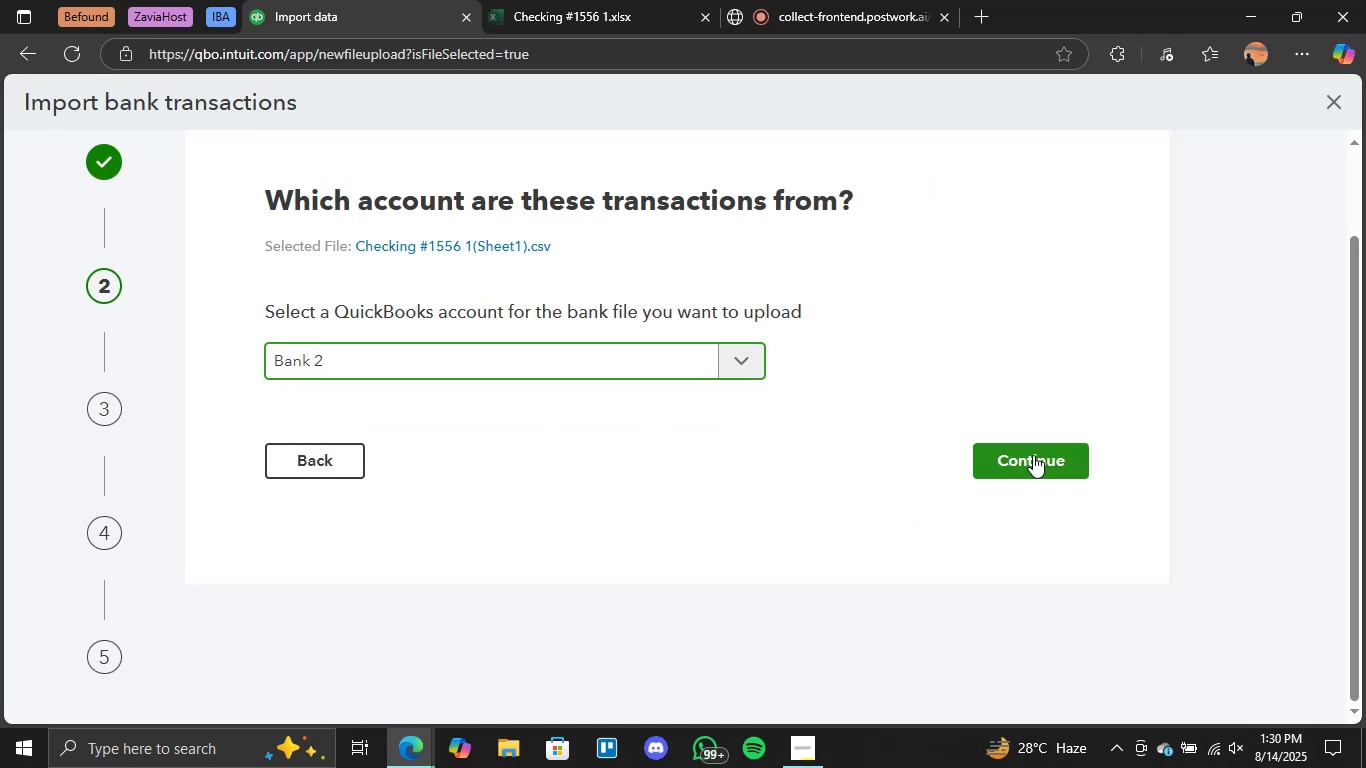 
left_click([1033, 455])
 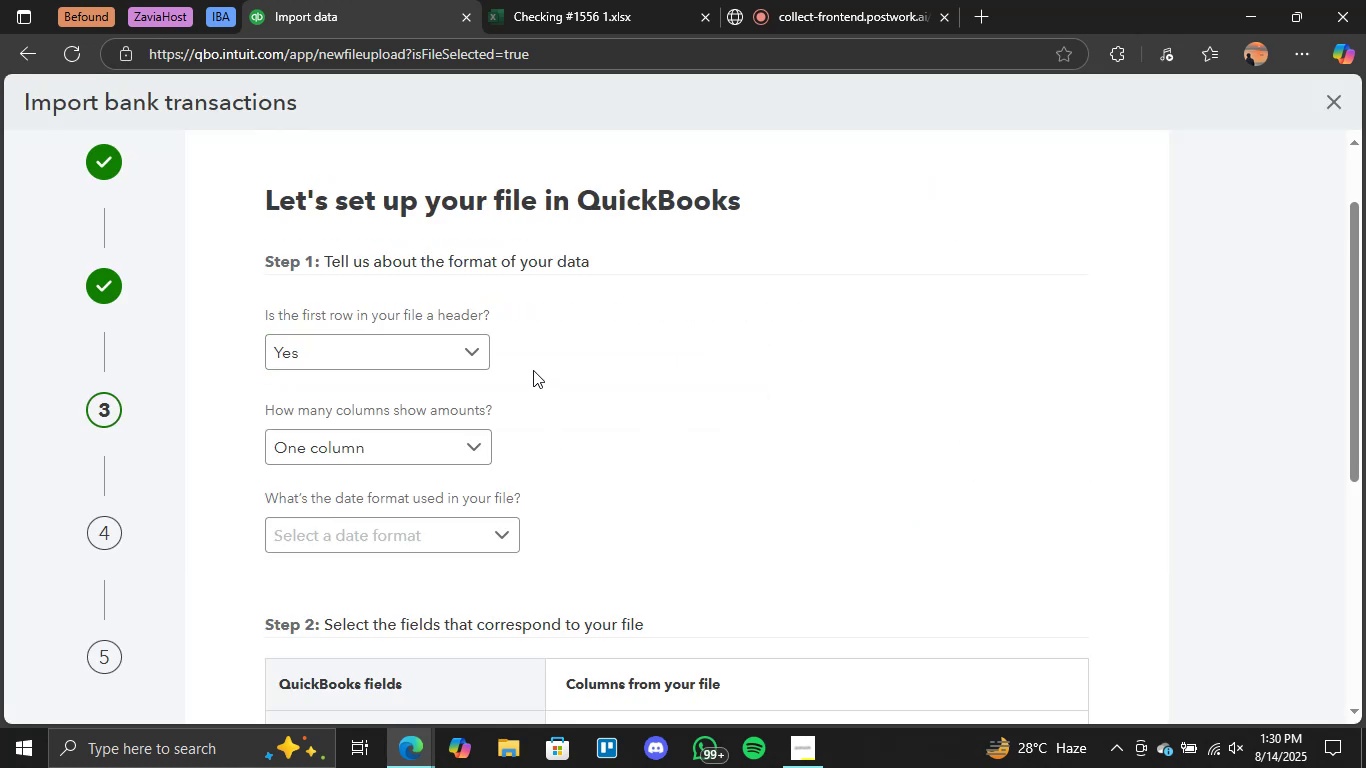 
scroll: coordinate [516, 402], scroll_direction: down, amount: 1.0
 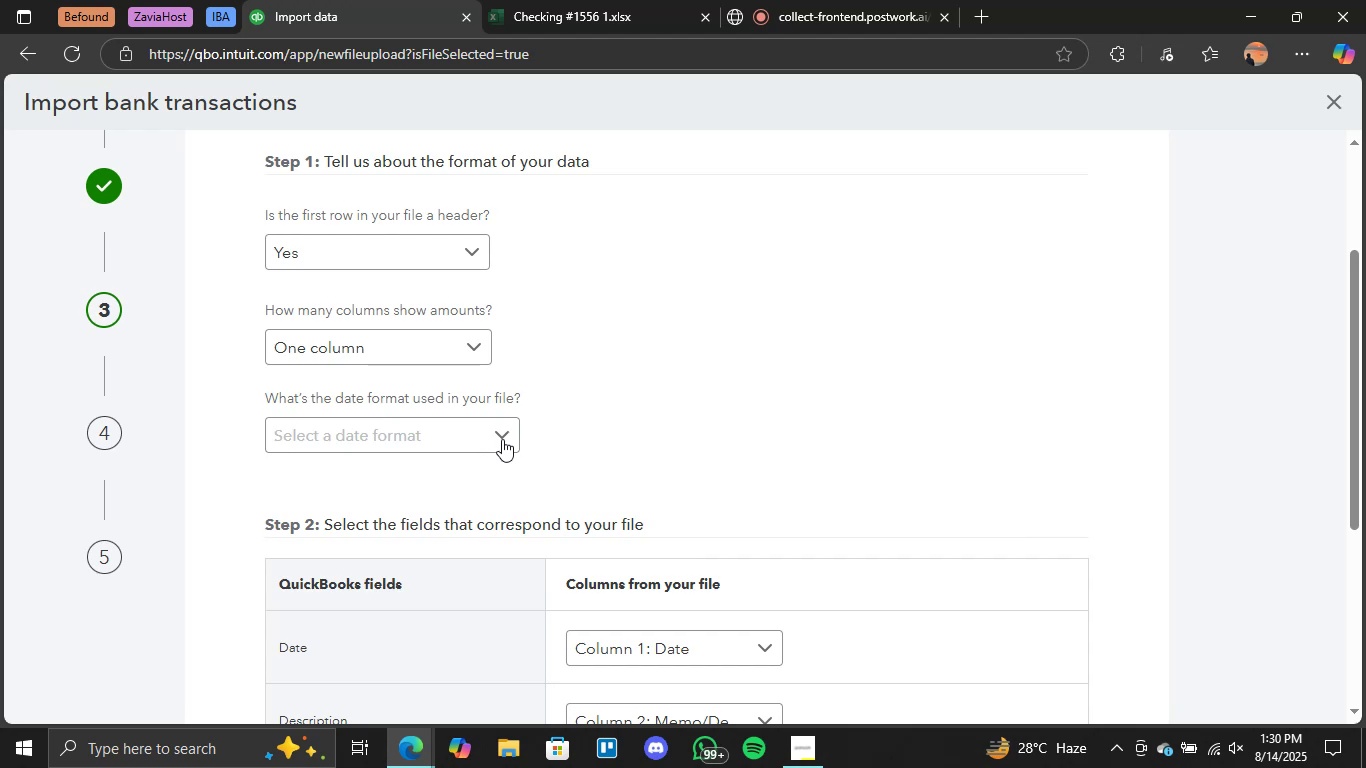 
left_click([578, 0])
 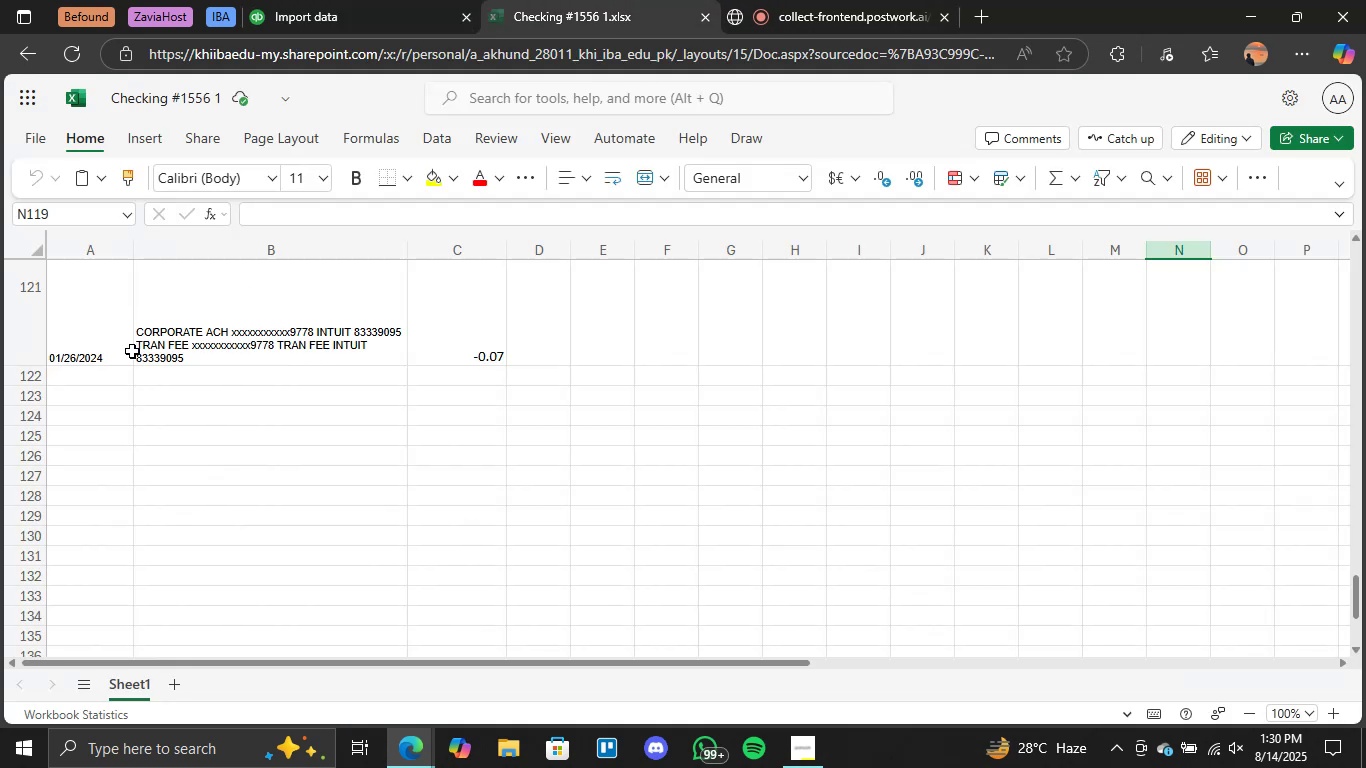 
scroll: coordinate [125, 355], scroll_direction: up, amount: 1.0
 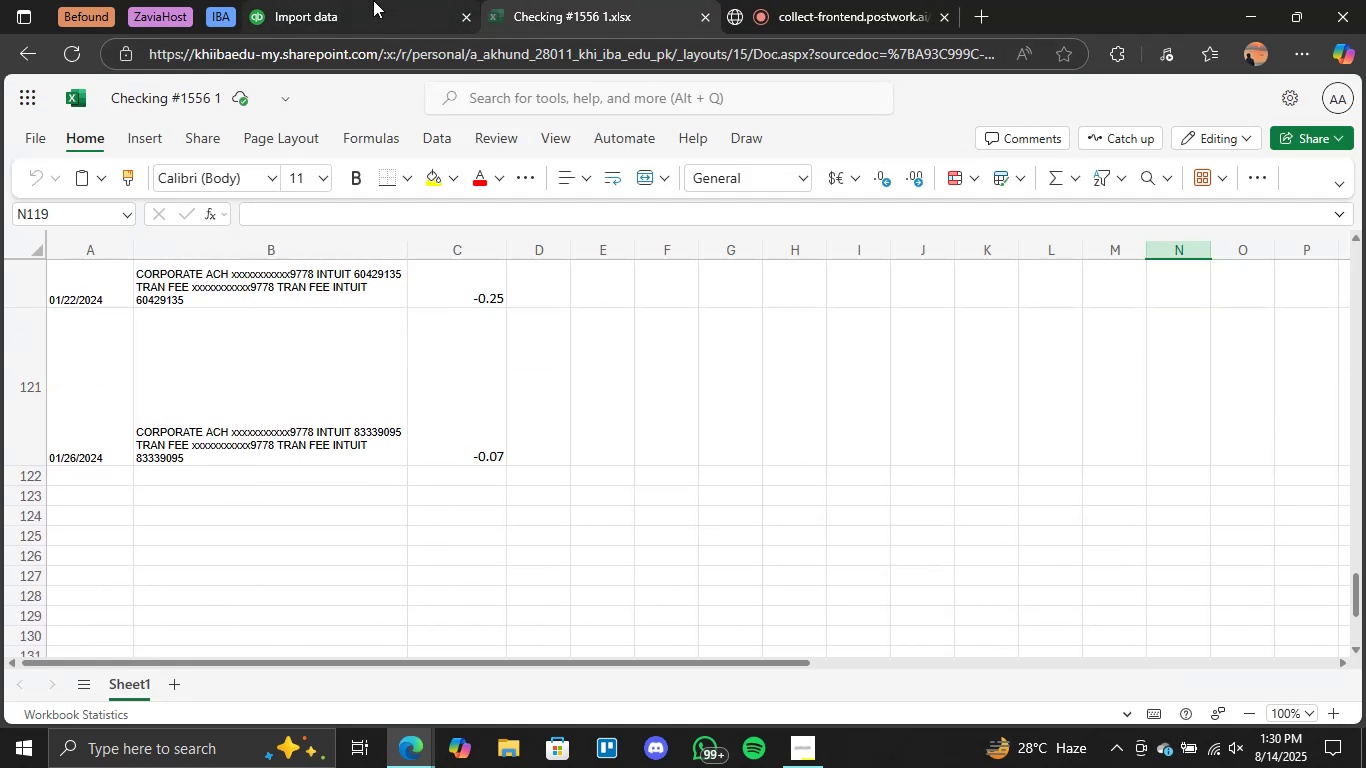 
left_click([373, 0])
 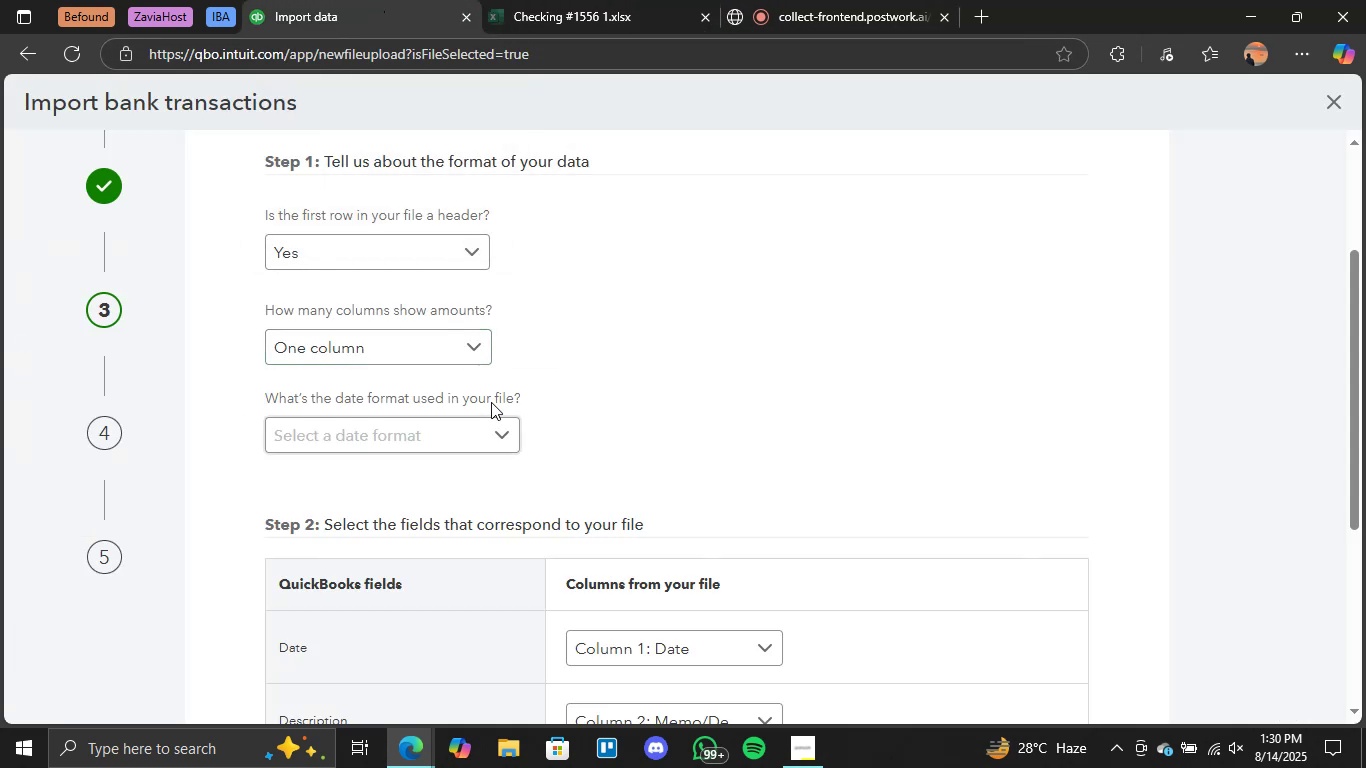 
left_click([491, 430])
 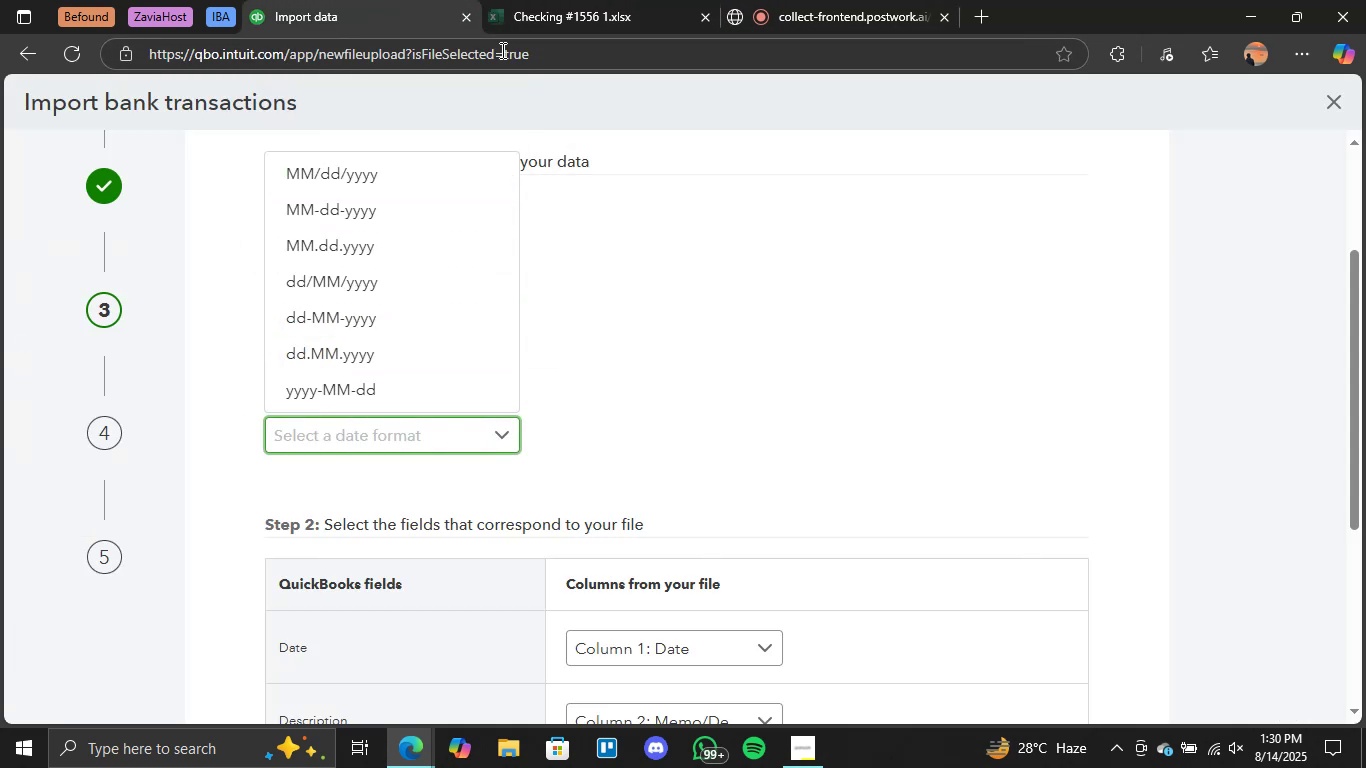 
left_click([557, 0])
 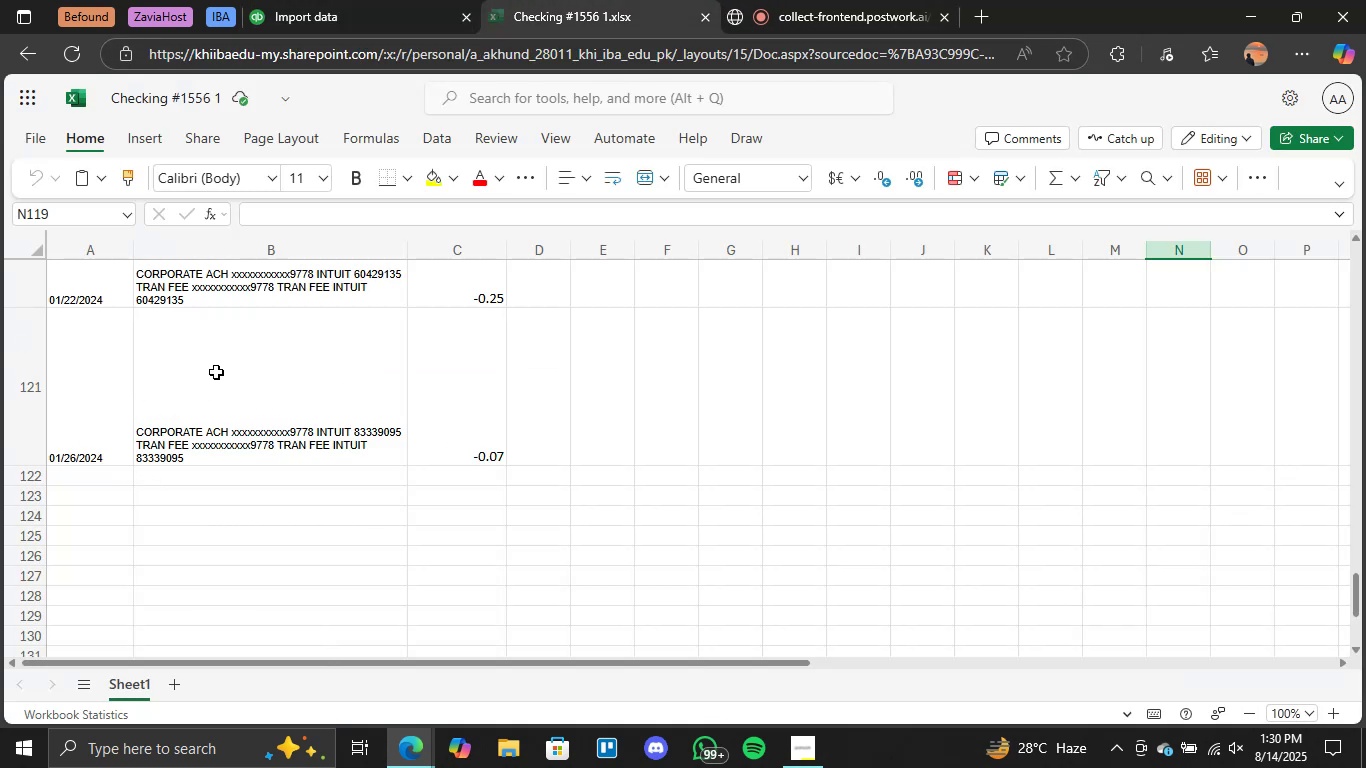 
left_click([351, 0])
 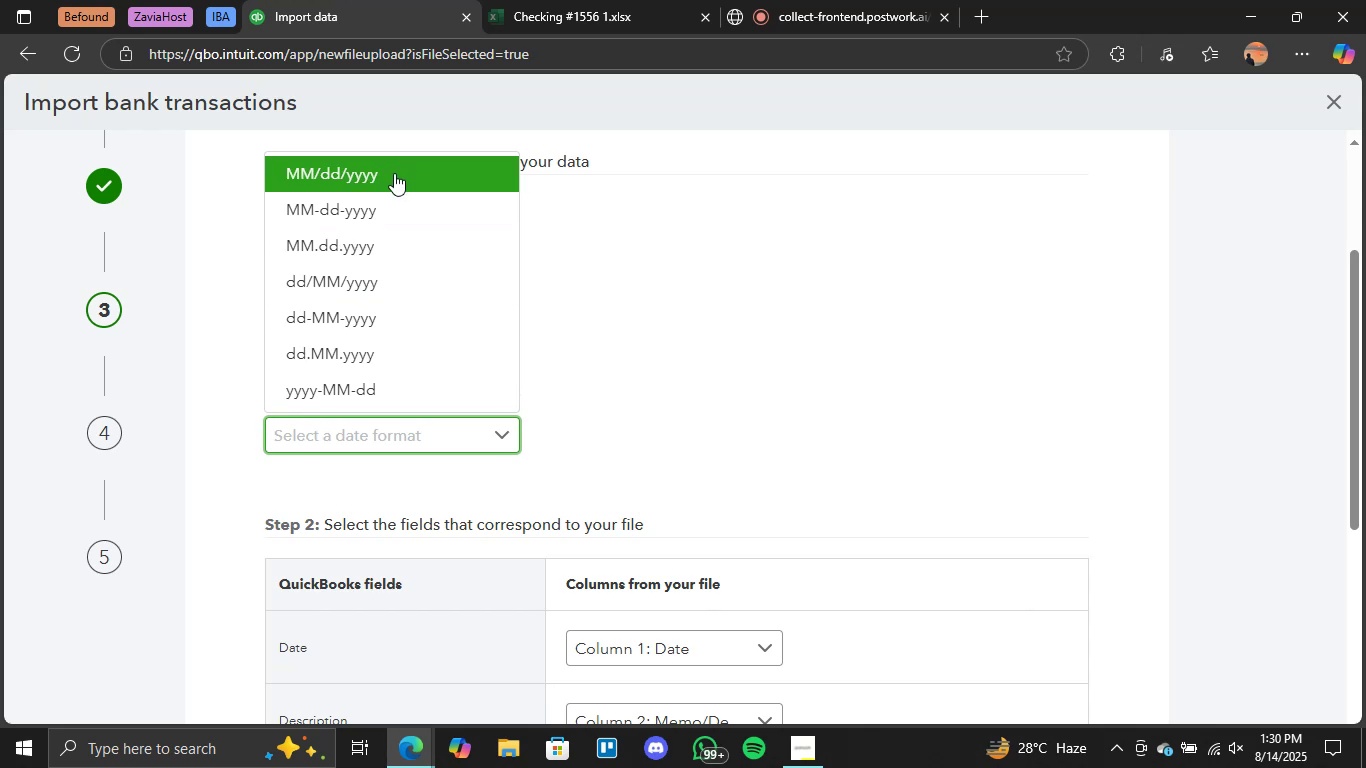 
left_click([394, 173])
 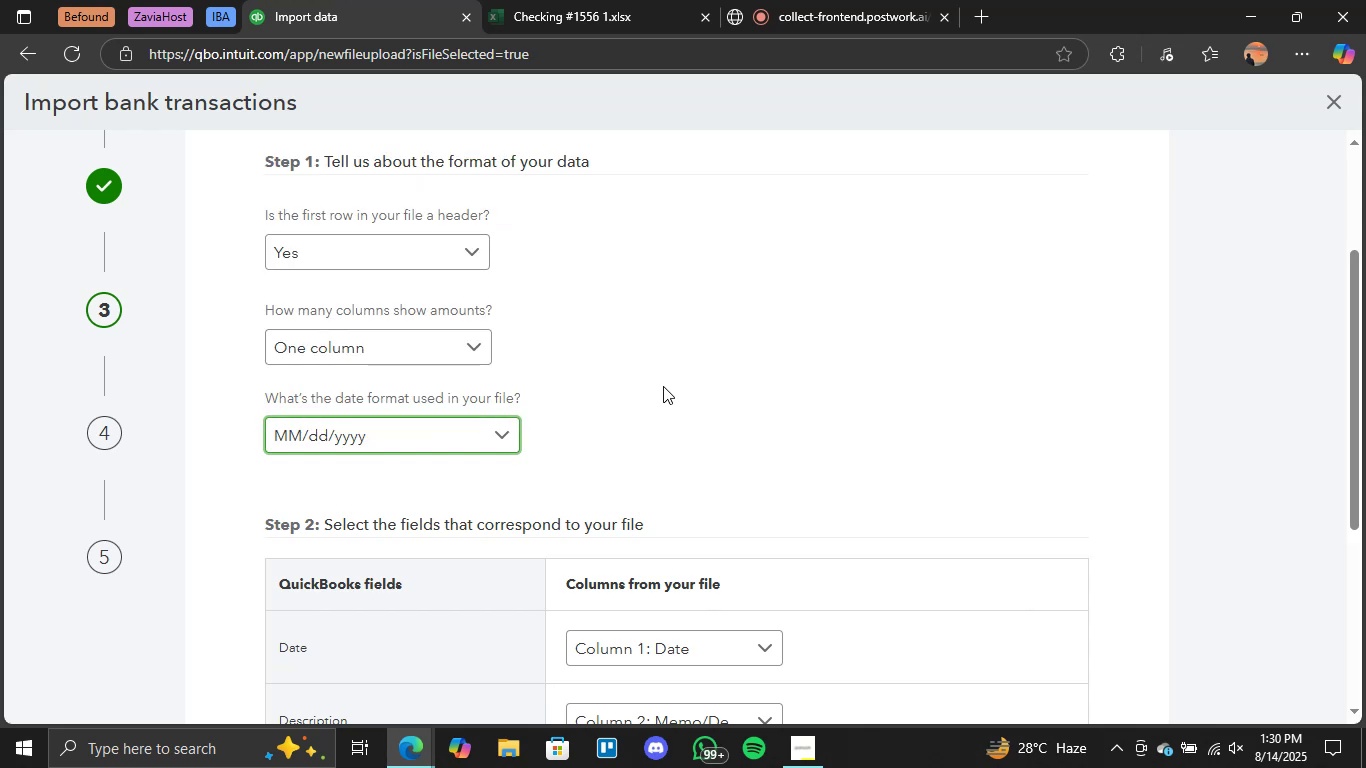 
scroll: coordinate [766, 411], scroll_direction: down, amount: 4.0
 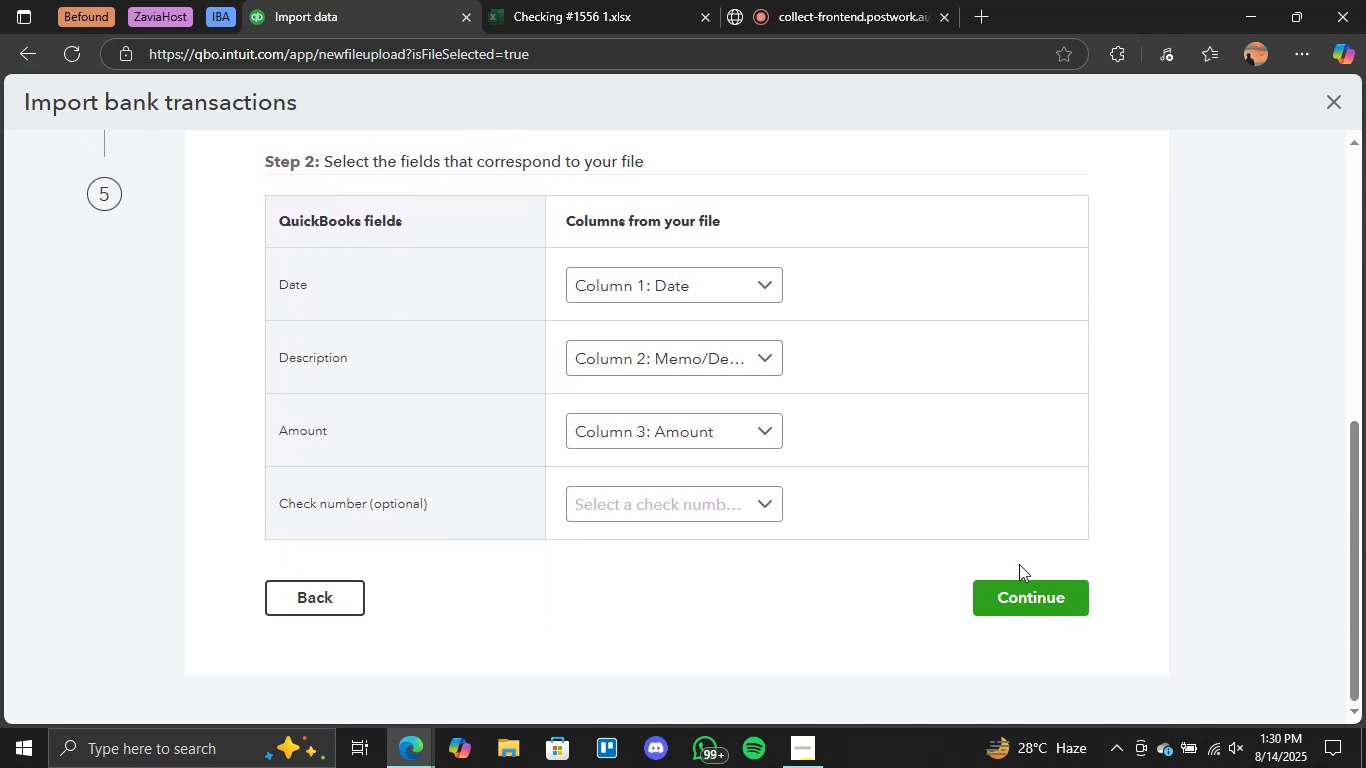 
left_click([1042, 596])
 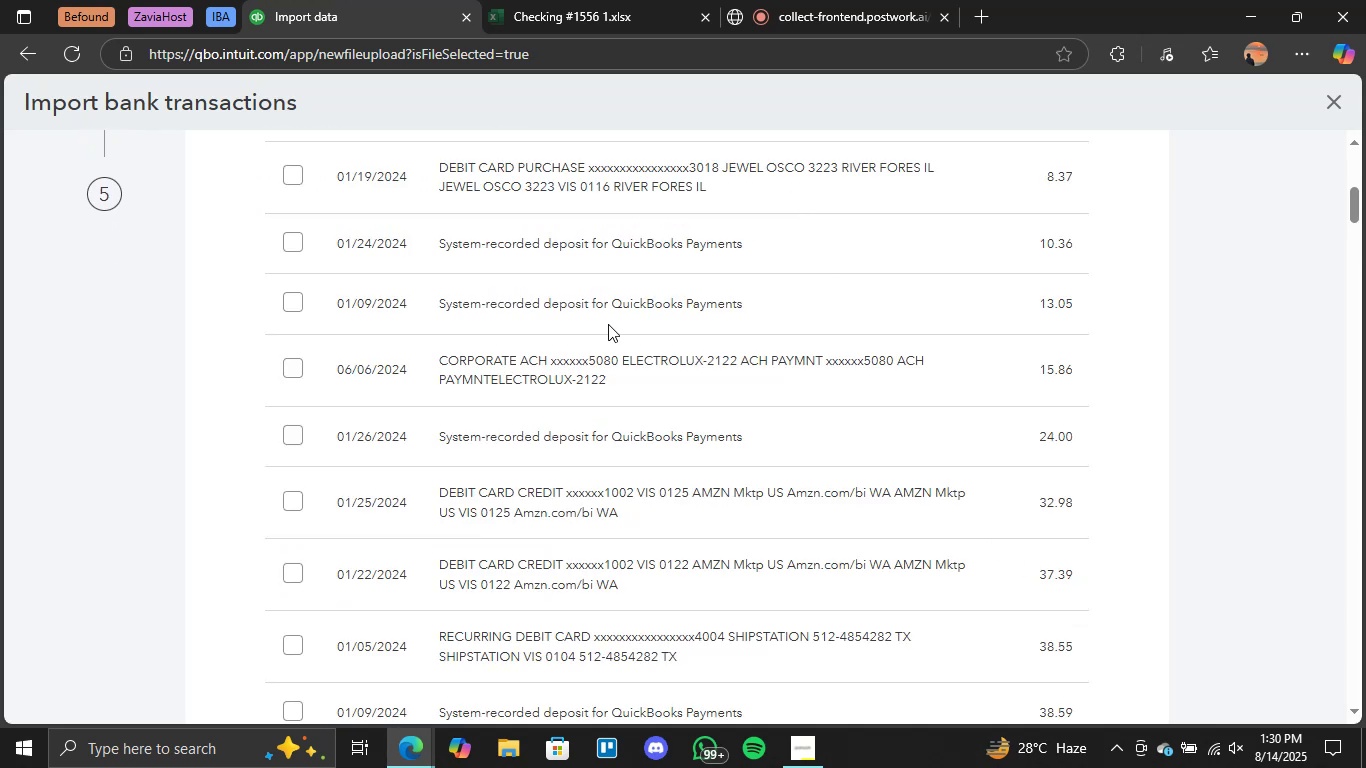 
scroll: coordinate [301, 493], scroll_direction: up, amount: 6.0
 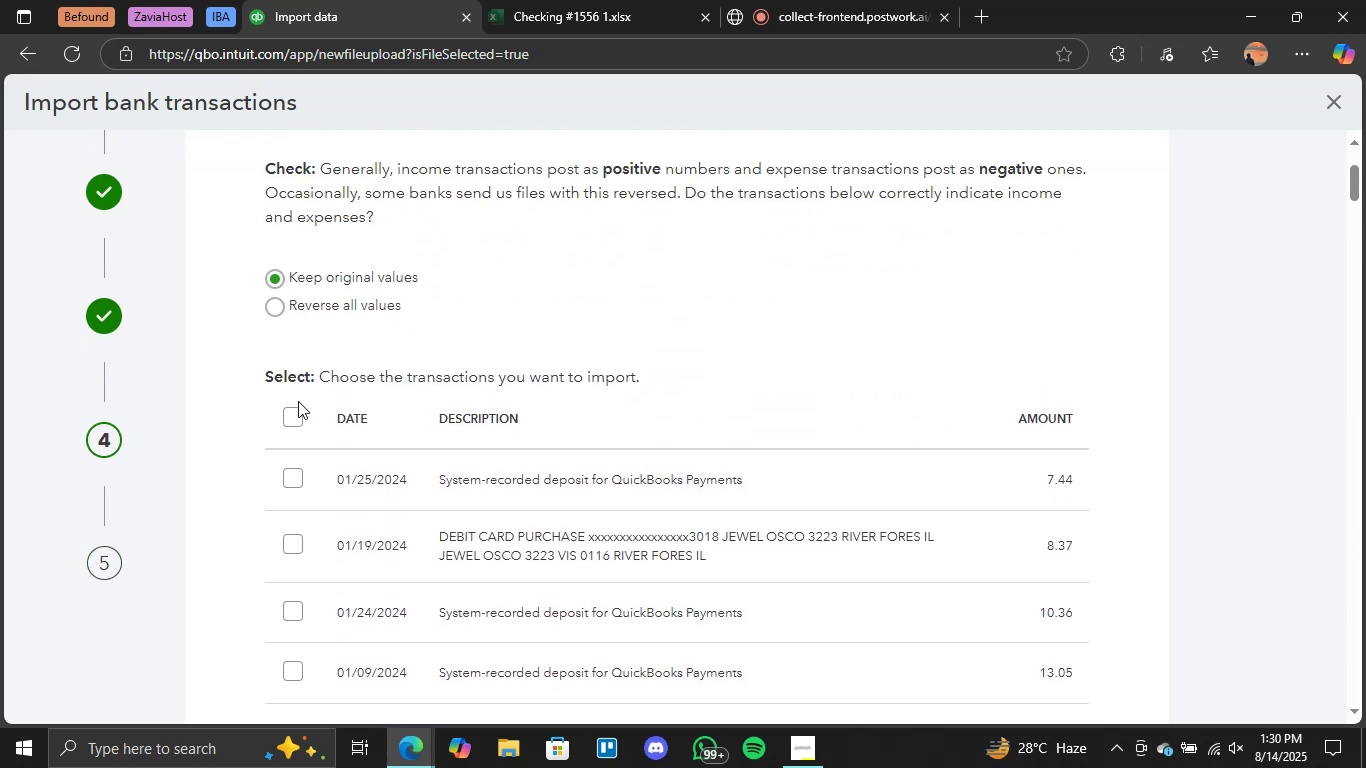 
left_click([295, 414])
 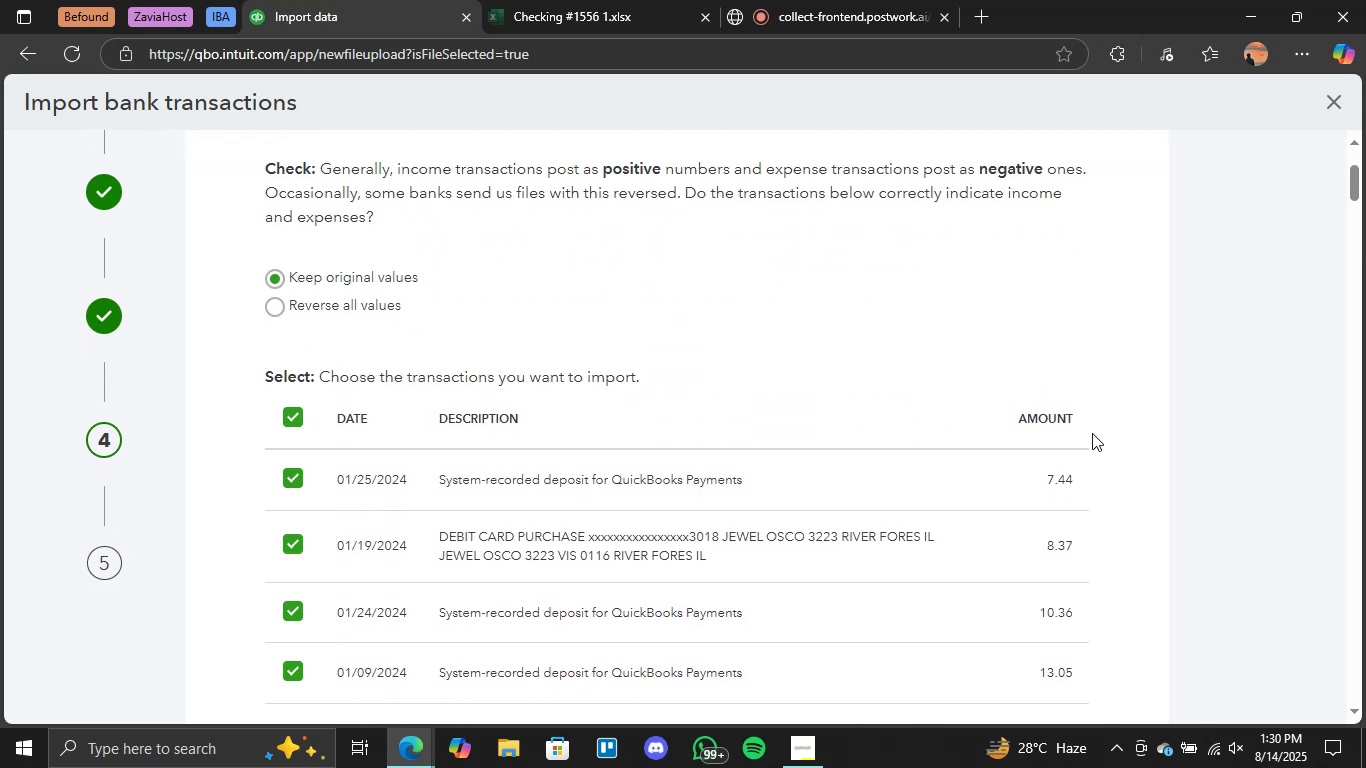 
scroll: coordinate [1097, 446], scroll_direction: down, amount: 26.0
 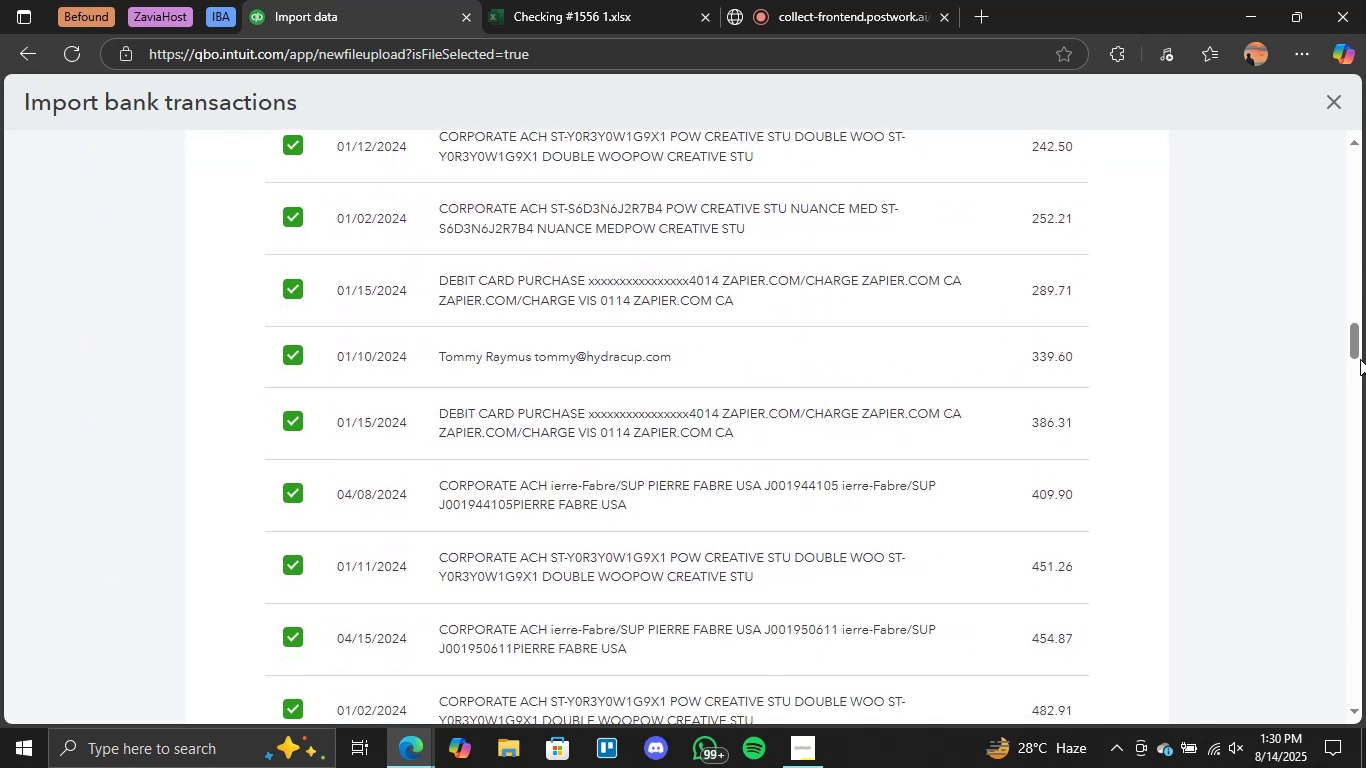 
left_click_drag(start_coordinate=[1356, 354], to_coordinate=[1365, 701])
 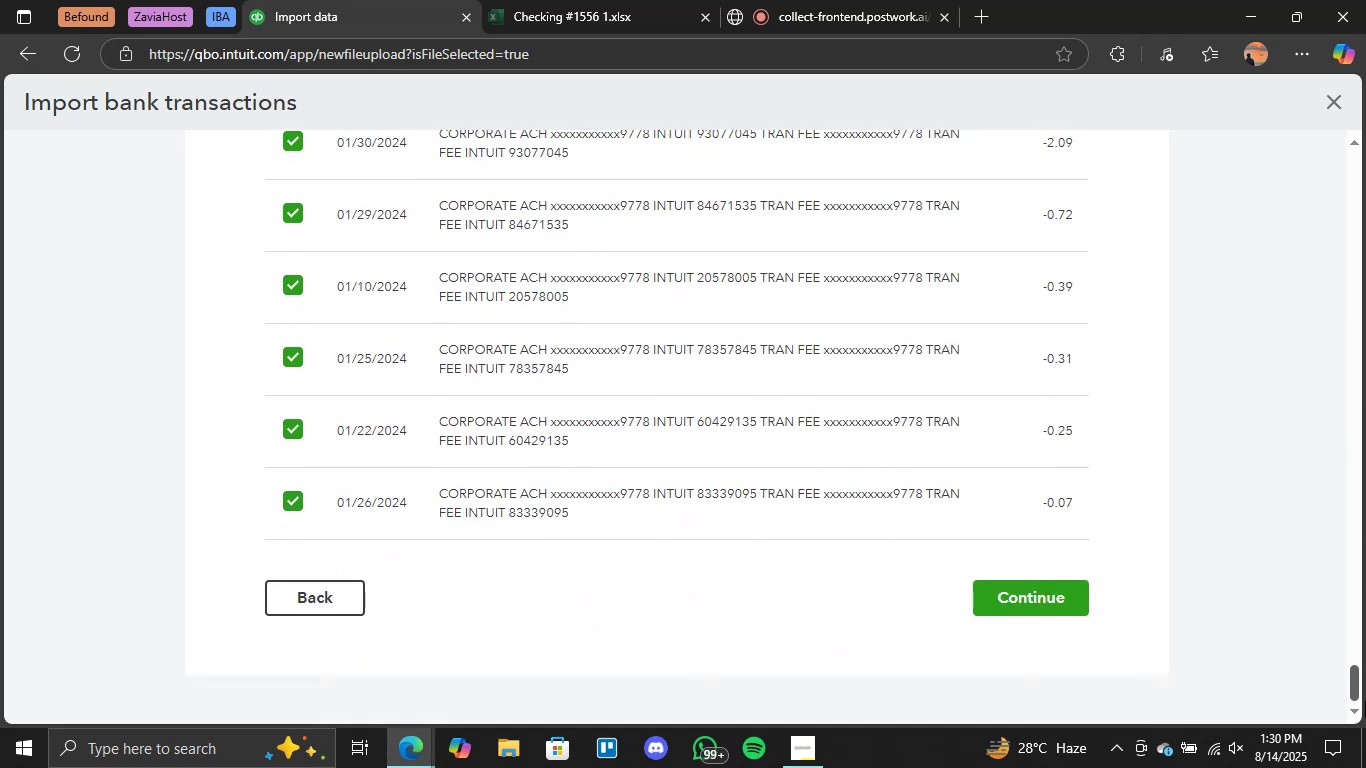 
left_click([1365, 701])
 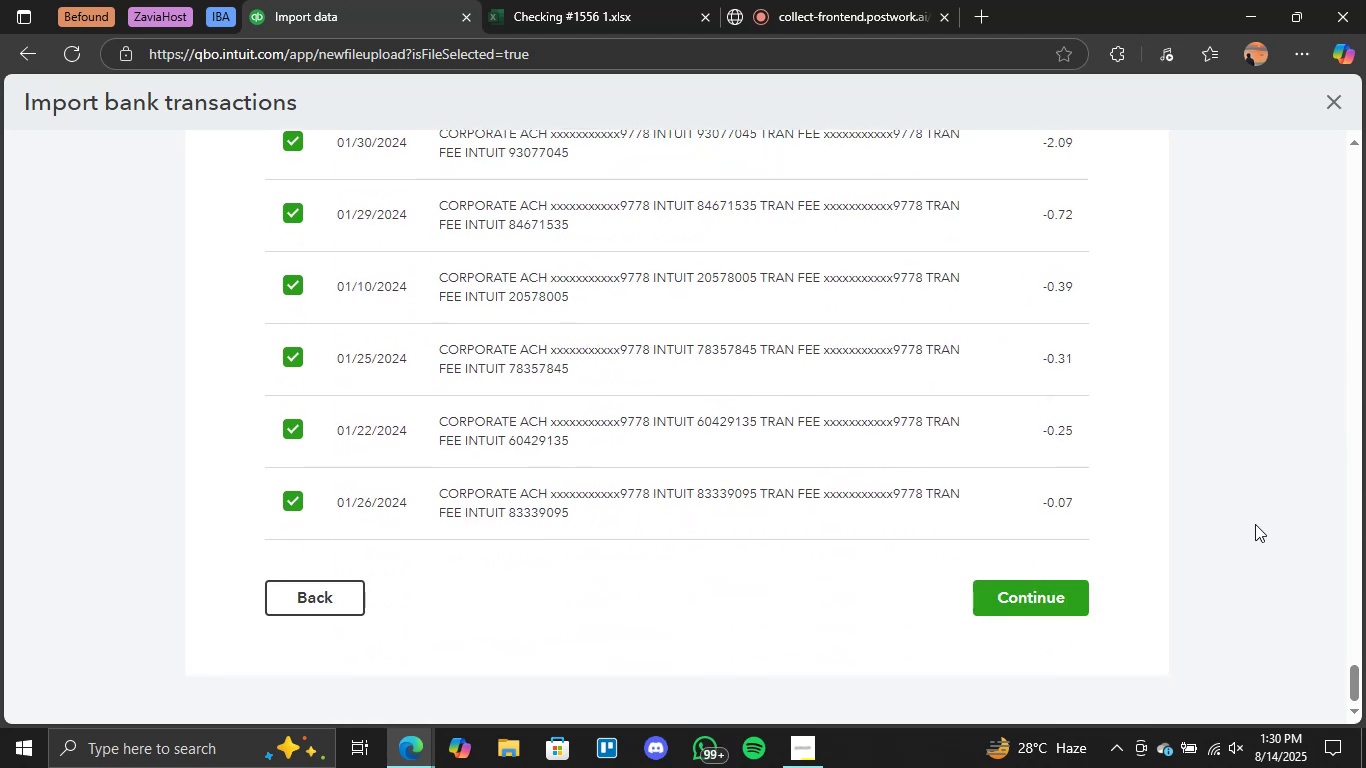 
scroll: coordinate [1253, 525], scroll_direction: down, amount: 2.0
 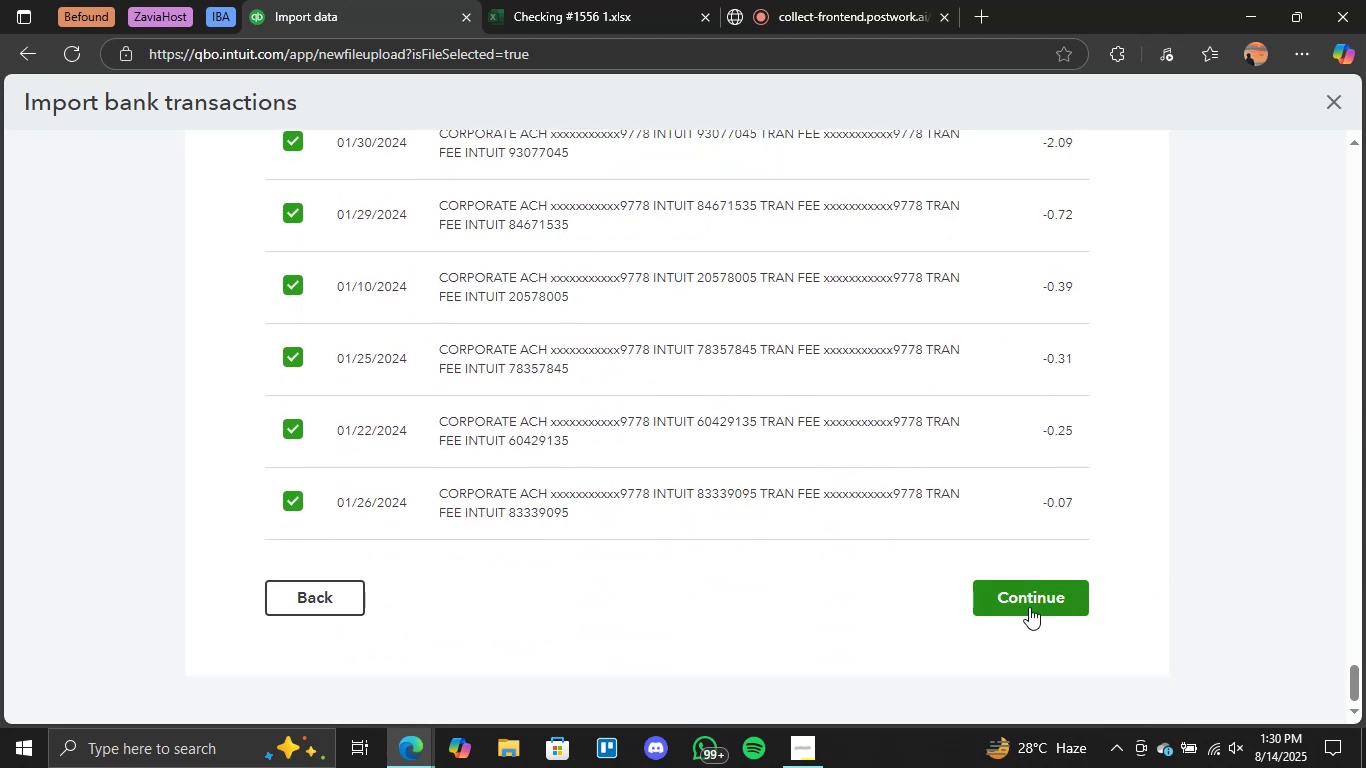 
left_click([1029, 607])
 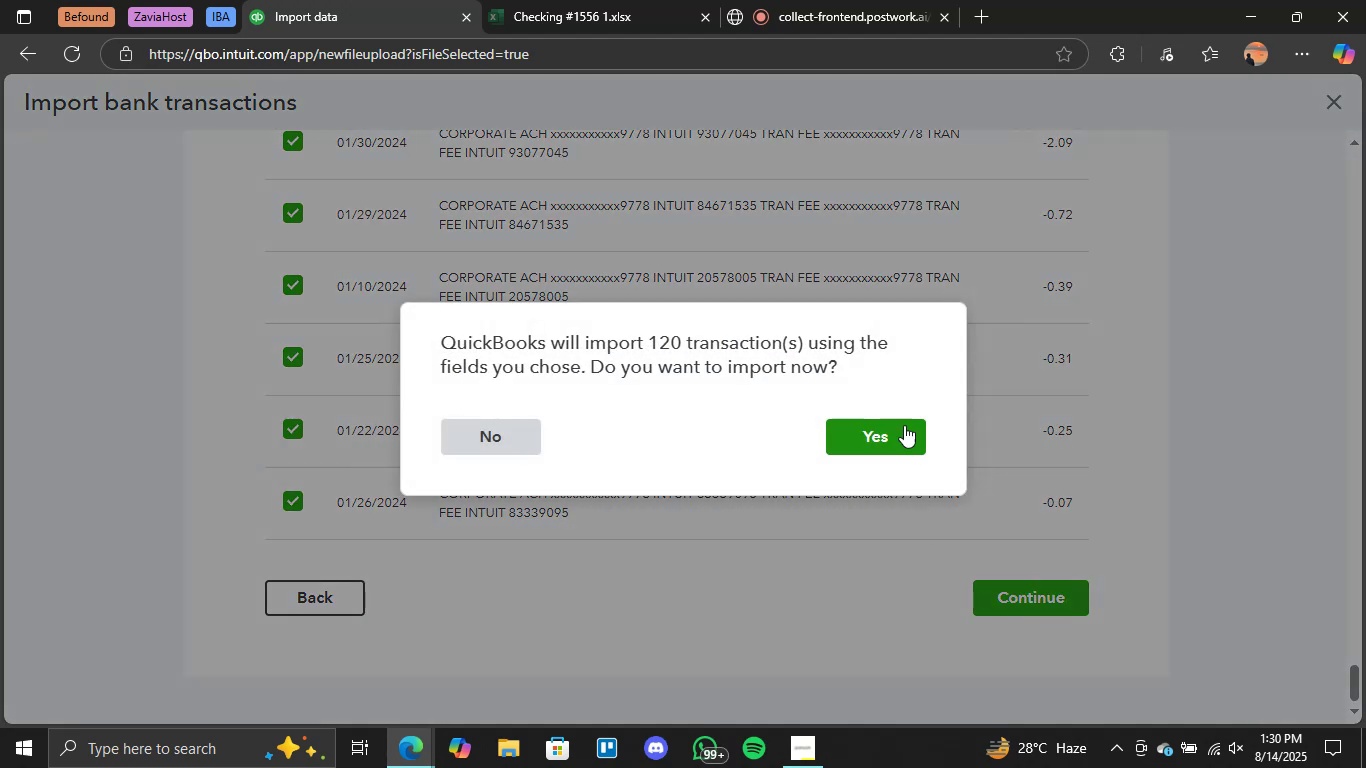 
left_click([866, 430])
 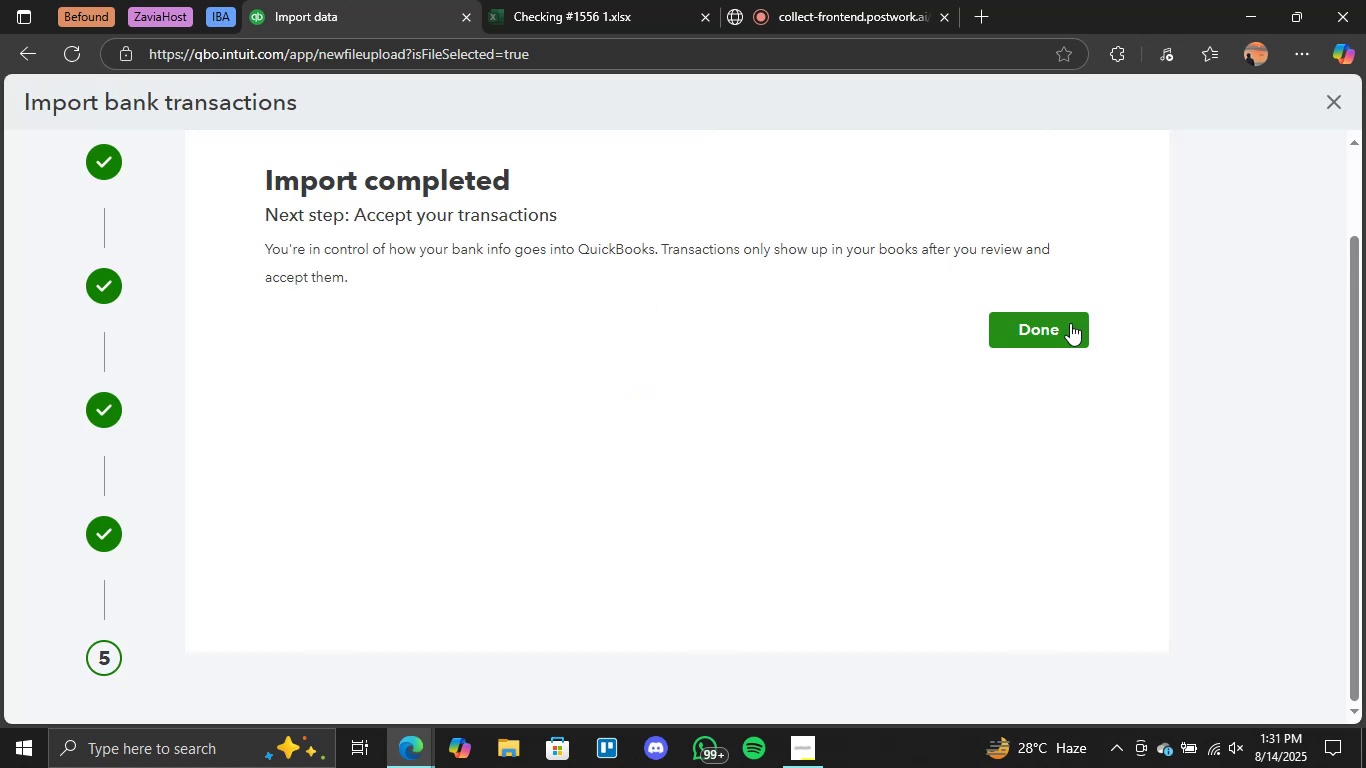 
wait(18.58)
 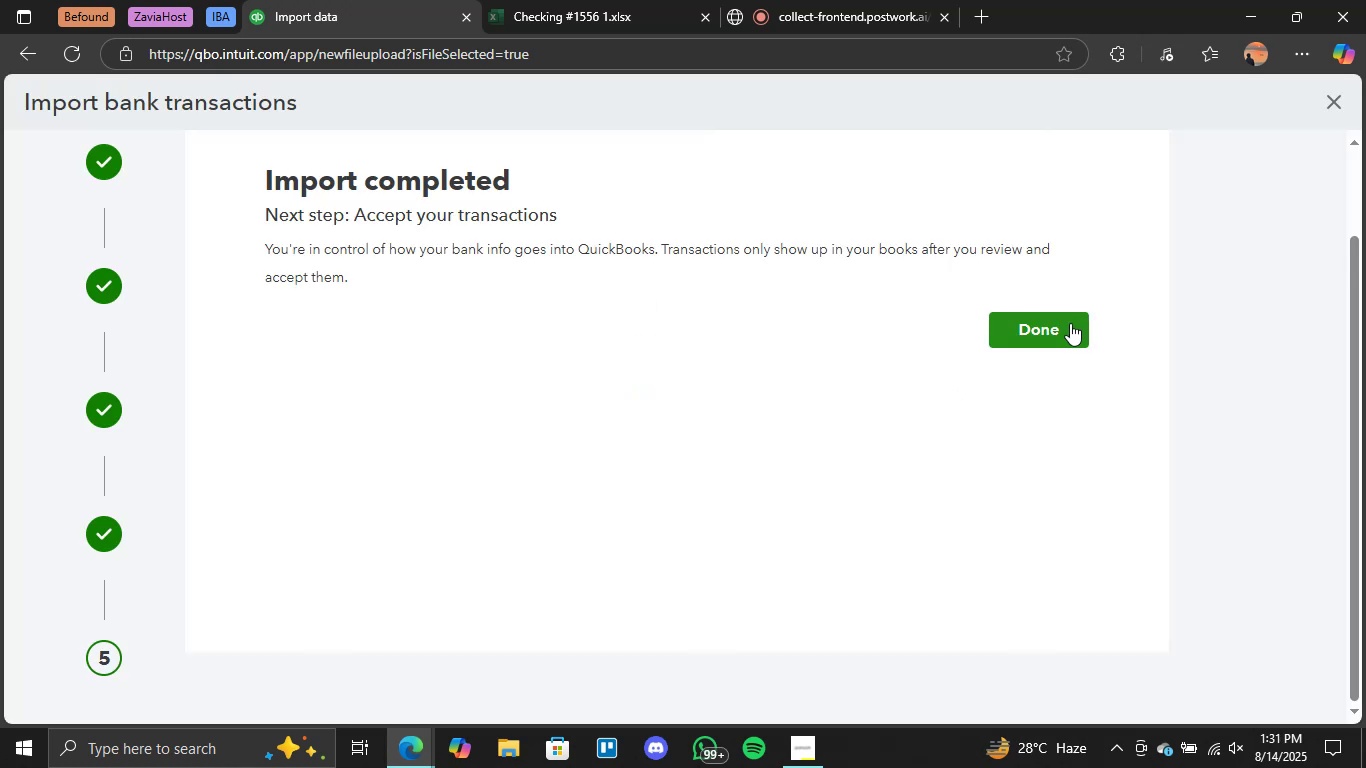 
left_click([1060, 324])
 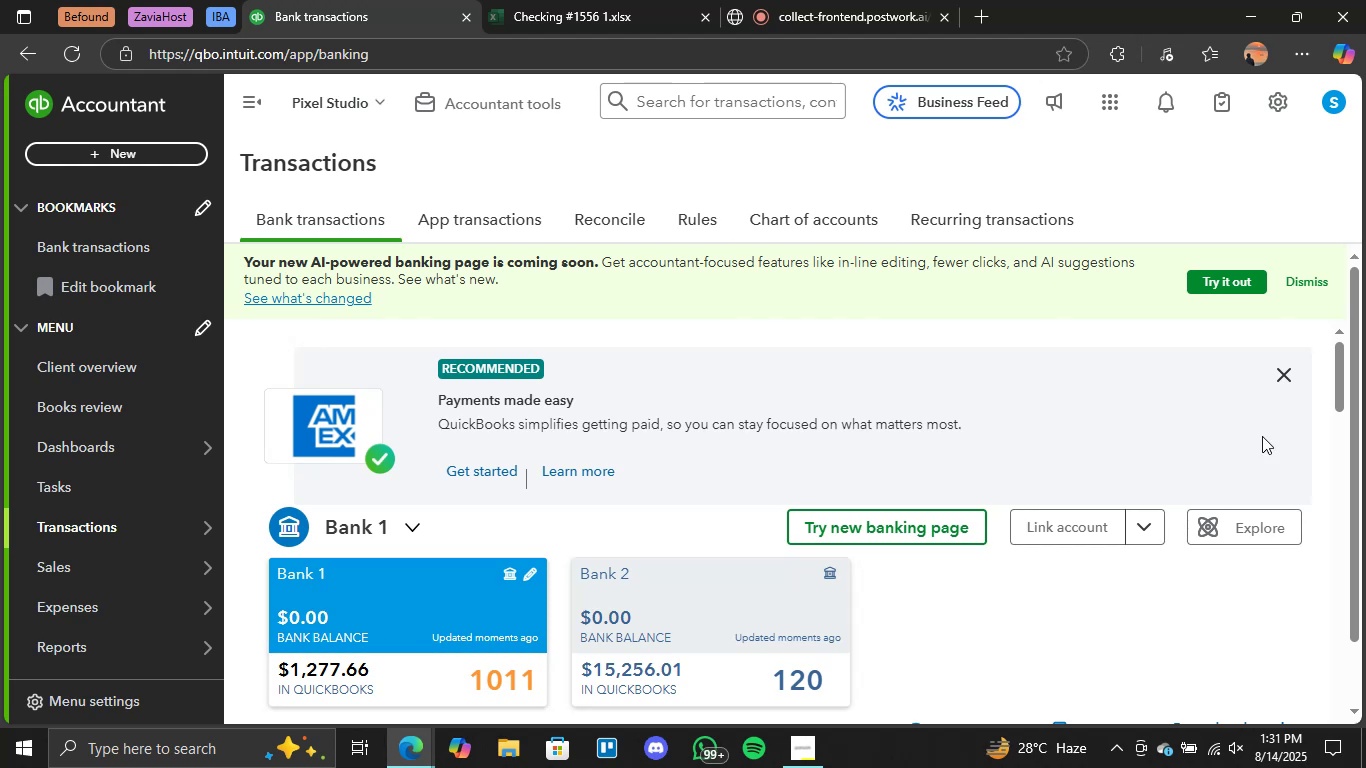 
wait(17.93)
 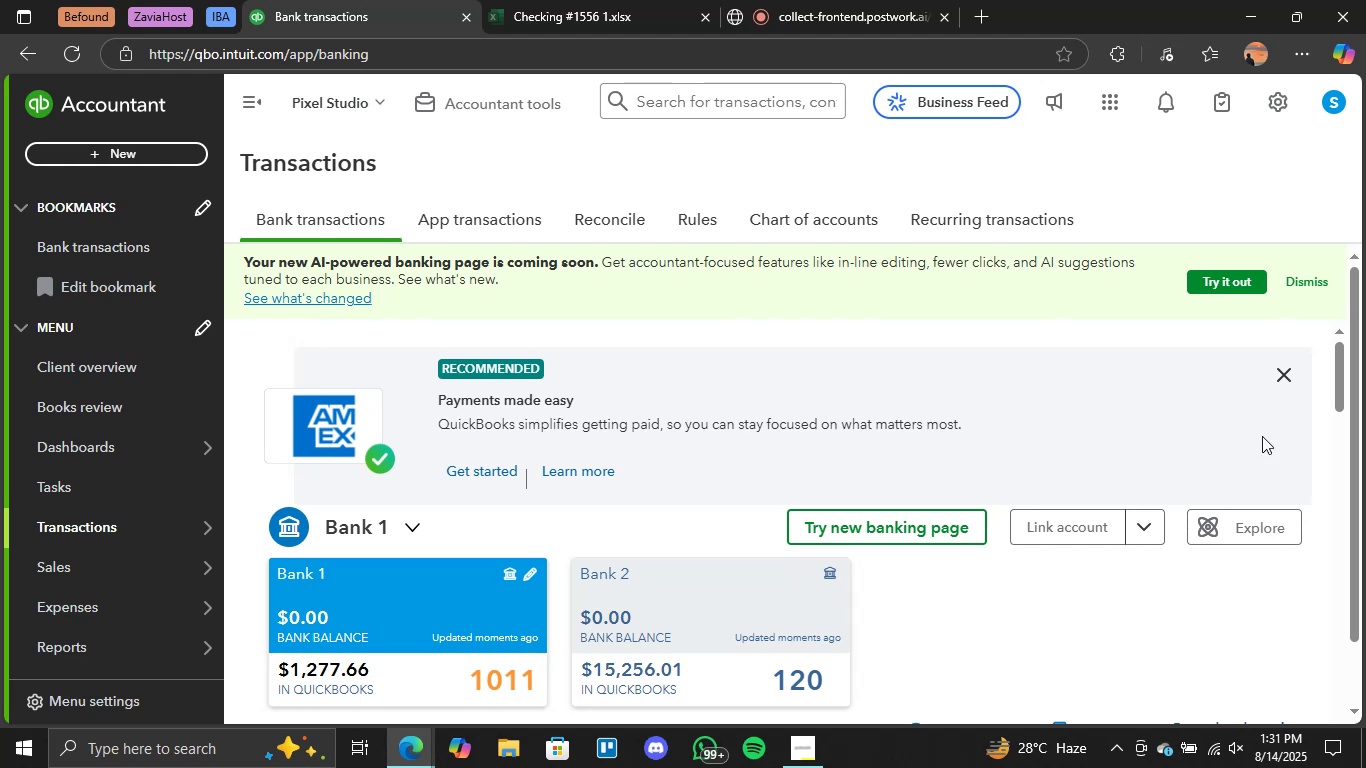 
scroll: coordinate [956, 603], scroll_direction: down, amount: 1.0
 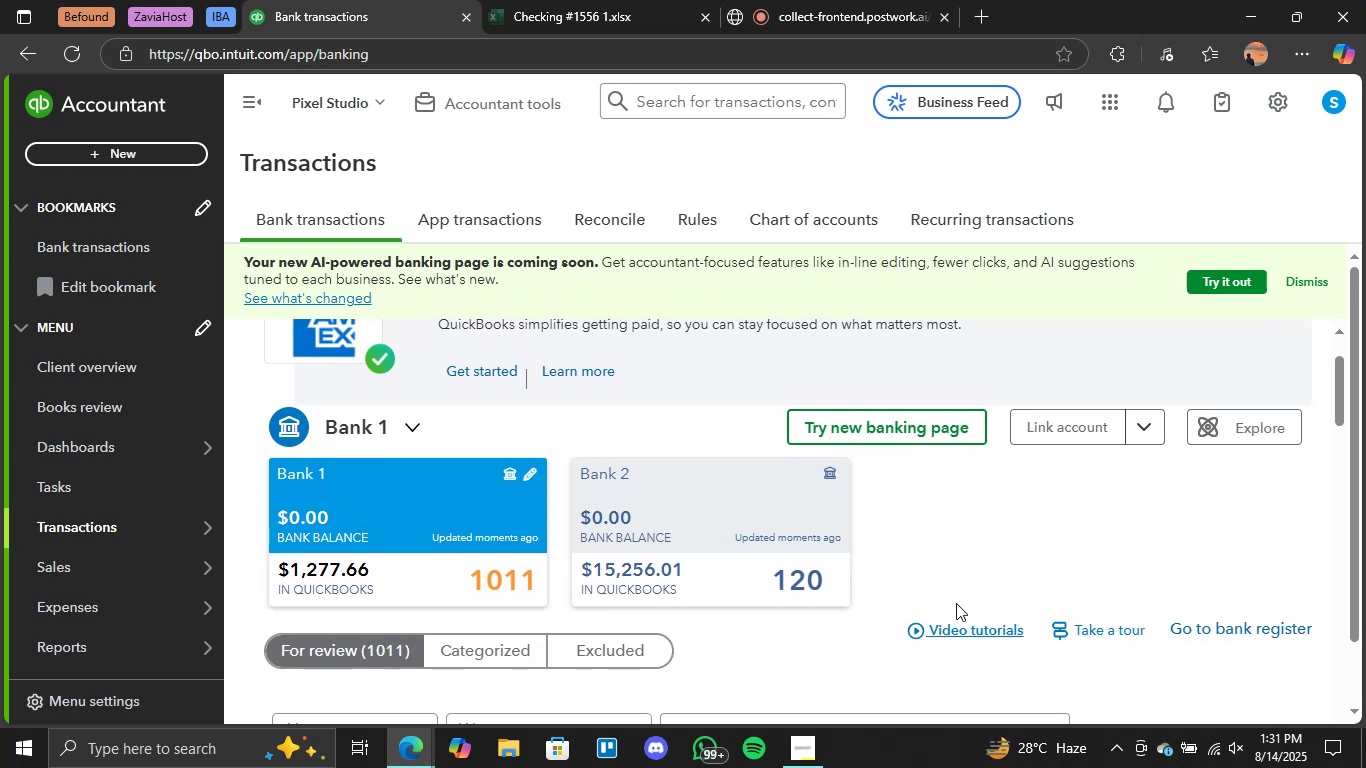 
wait(9.81)
 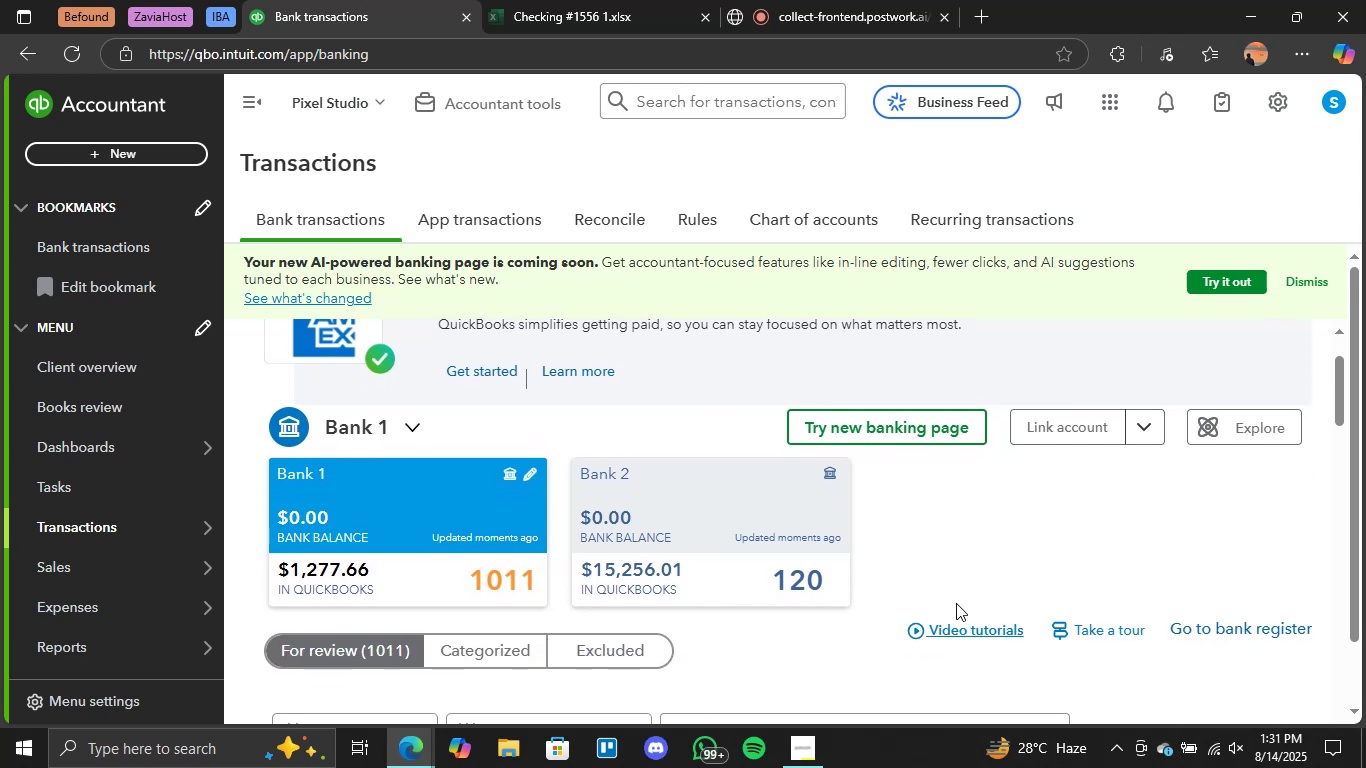 
scroll: coordinate [890, 495], scroll_direction: down, amount: 4.0
 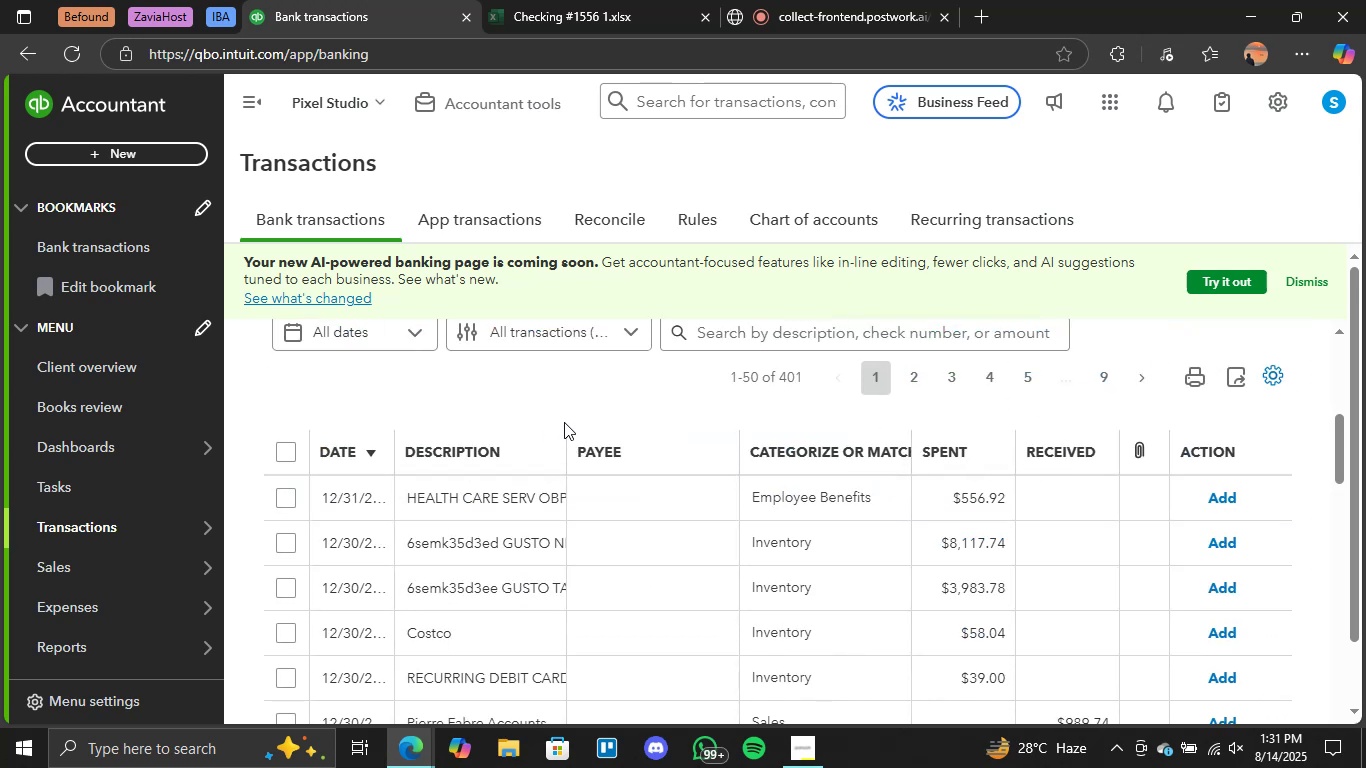 
wait(6.9)
 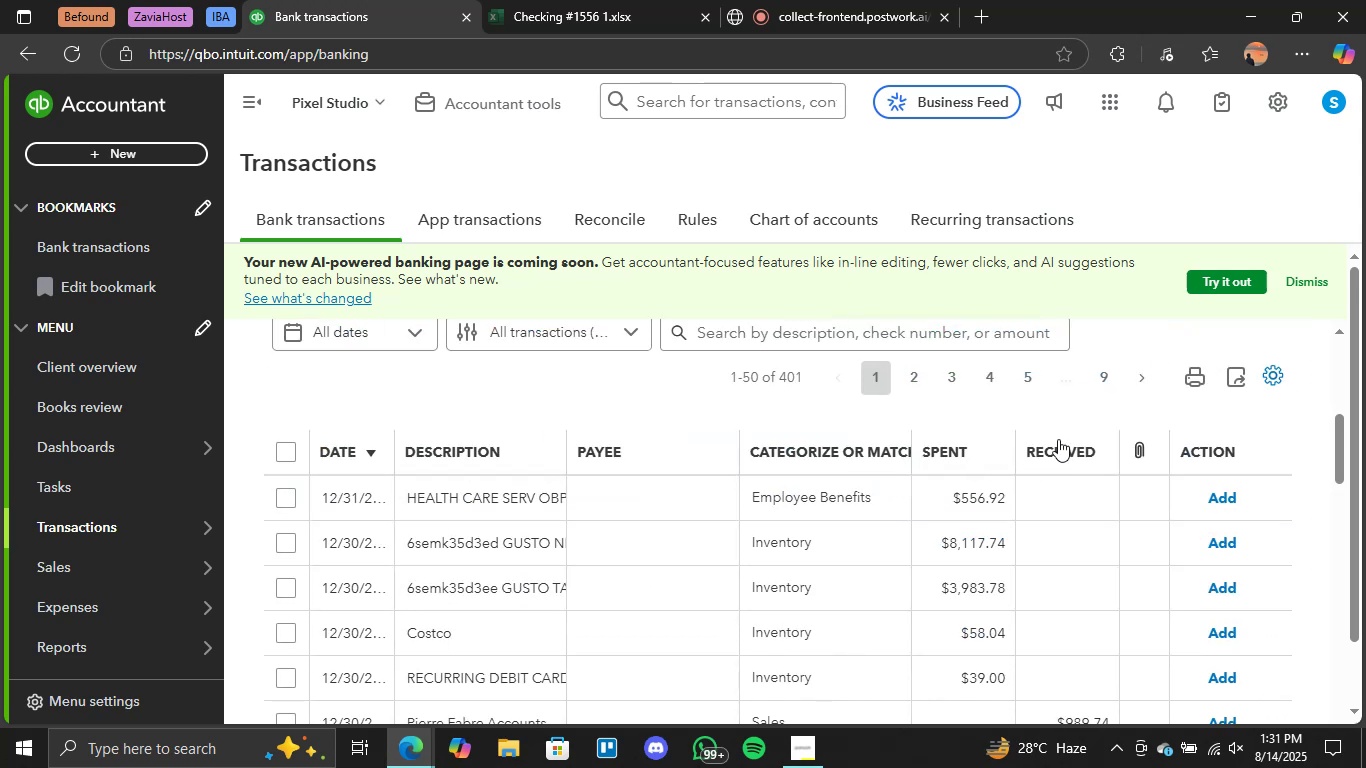 
left_click_drag(start_coordinate=[563, 430], to_coordinate=[673, 430])
 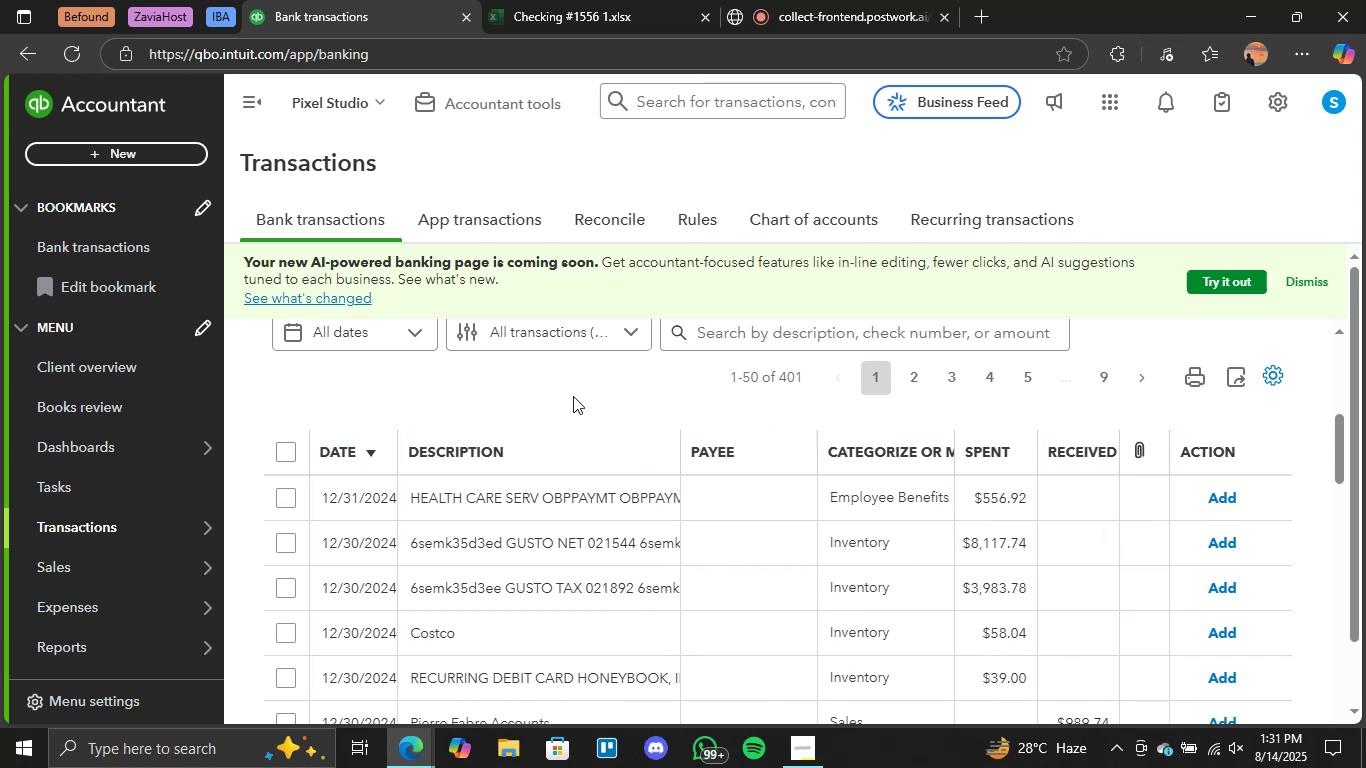 
left_click([593, 386])
 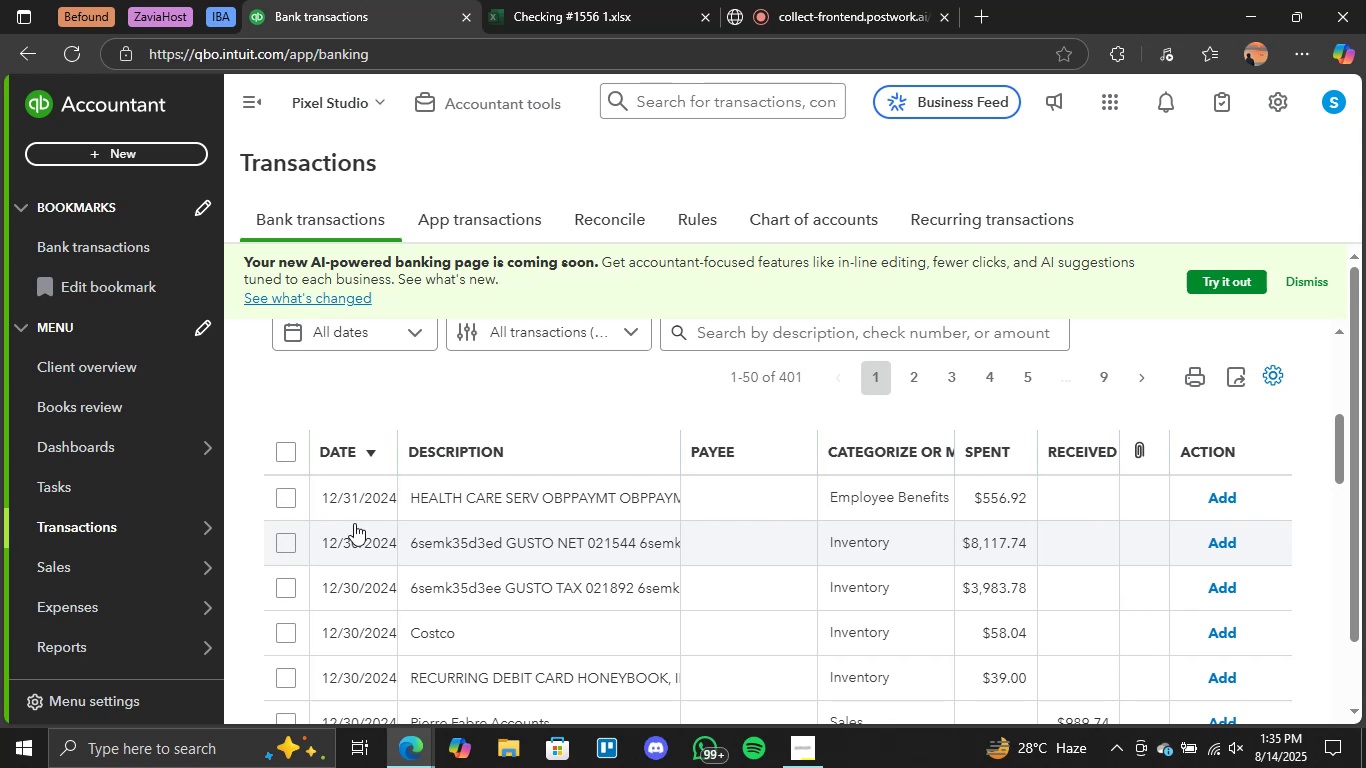 
wait(232.81)
 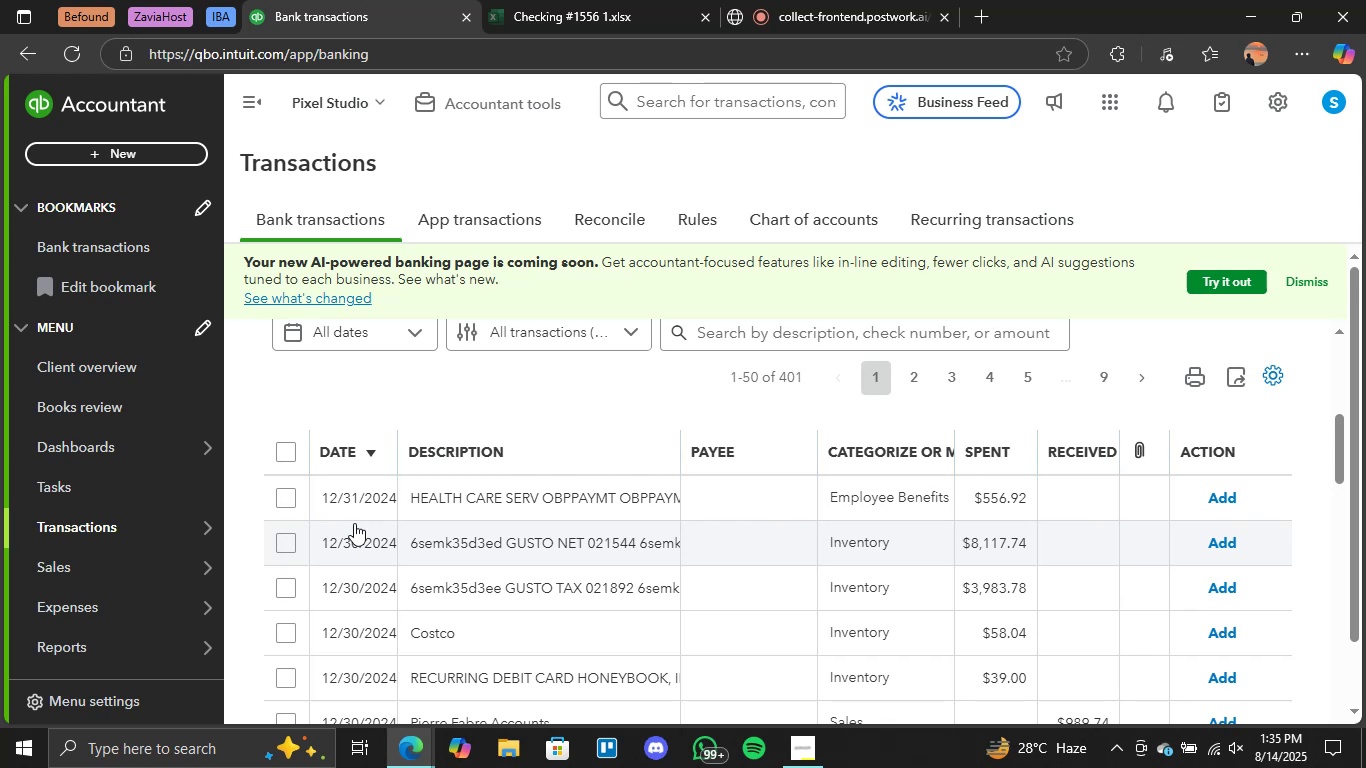 
scroll: coordinate [626, 532], scroll_direction: down, amount: 7.0
 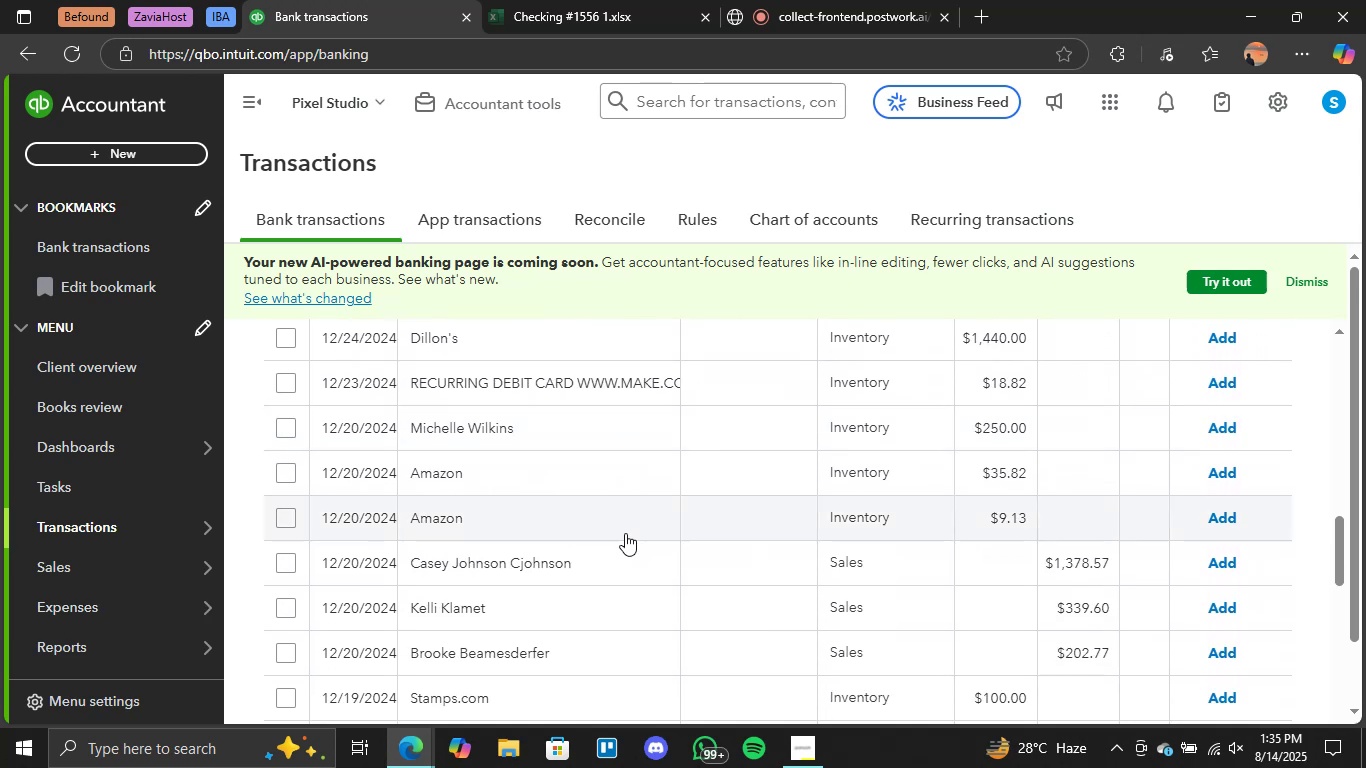 
scroll: coordinate [768, 397], scroll_direction: up, amount: 9.0
 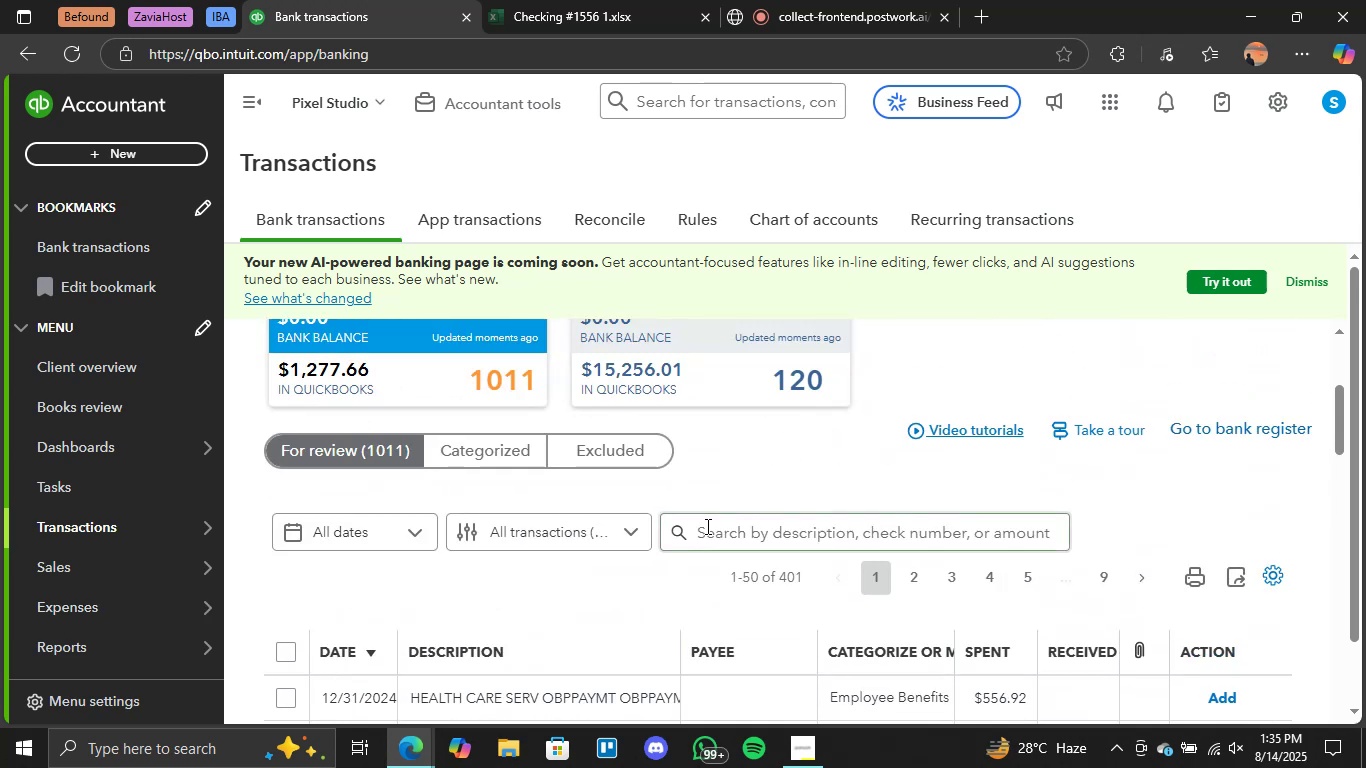 
left_click([711, 528])
 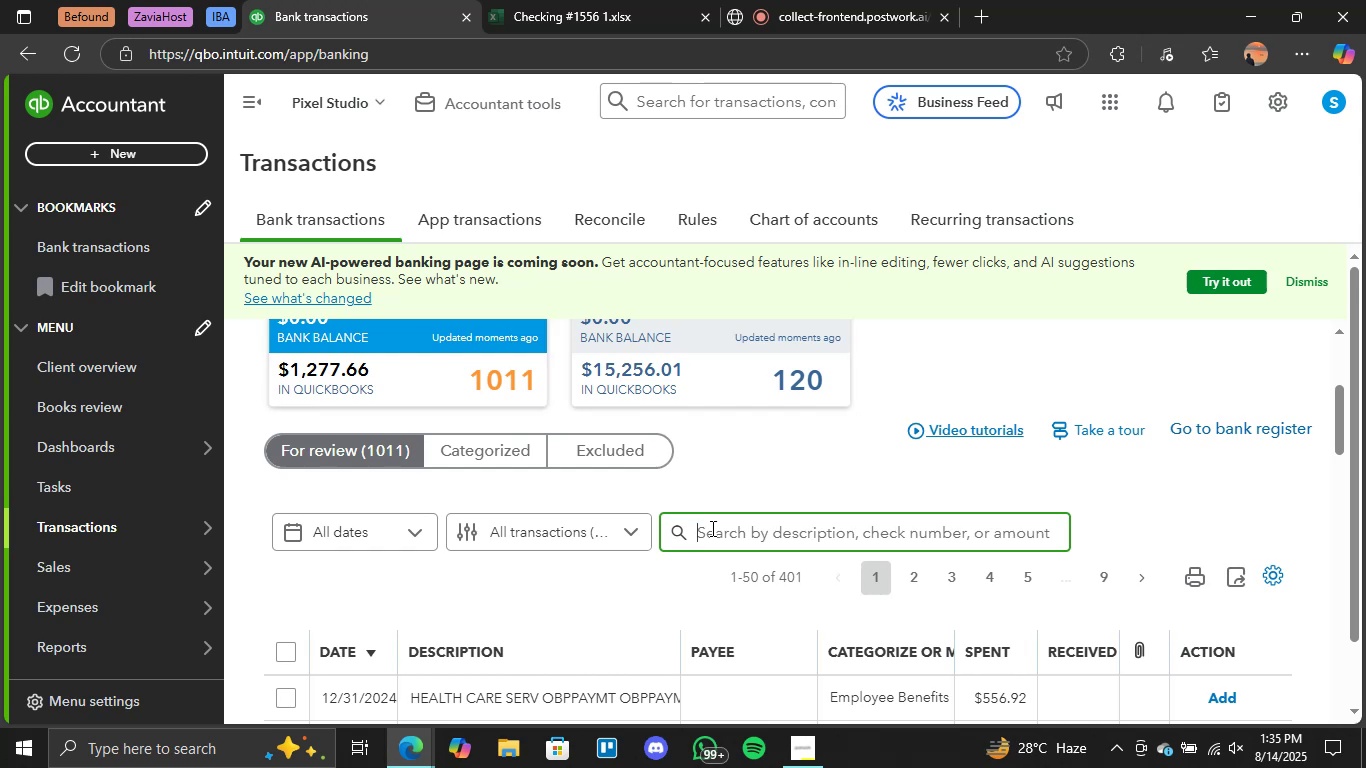 
type(aa)
key(Backspace)
type(mazon)
 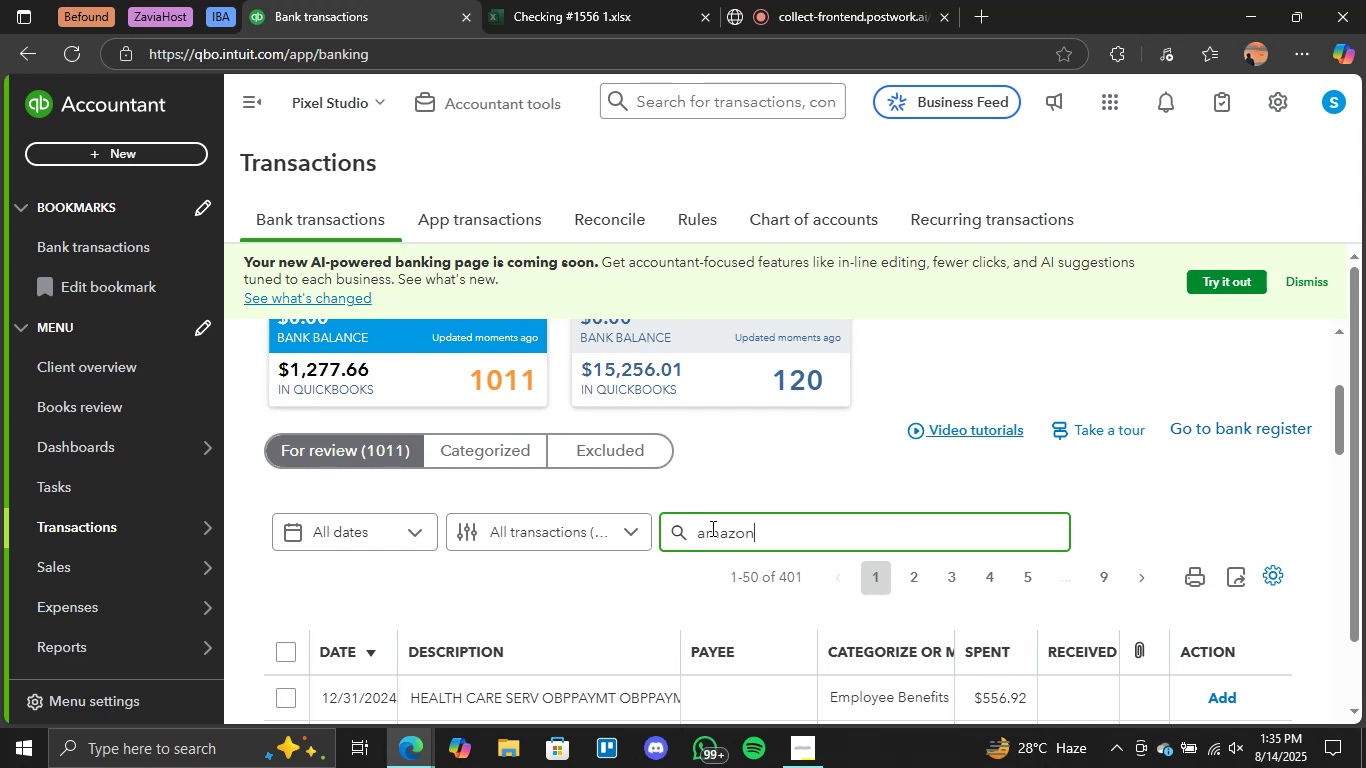 
key(Enter)
 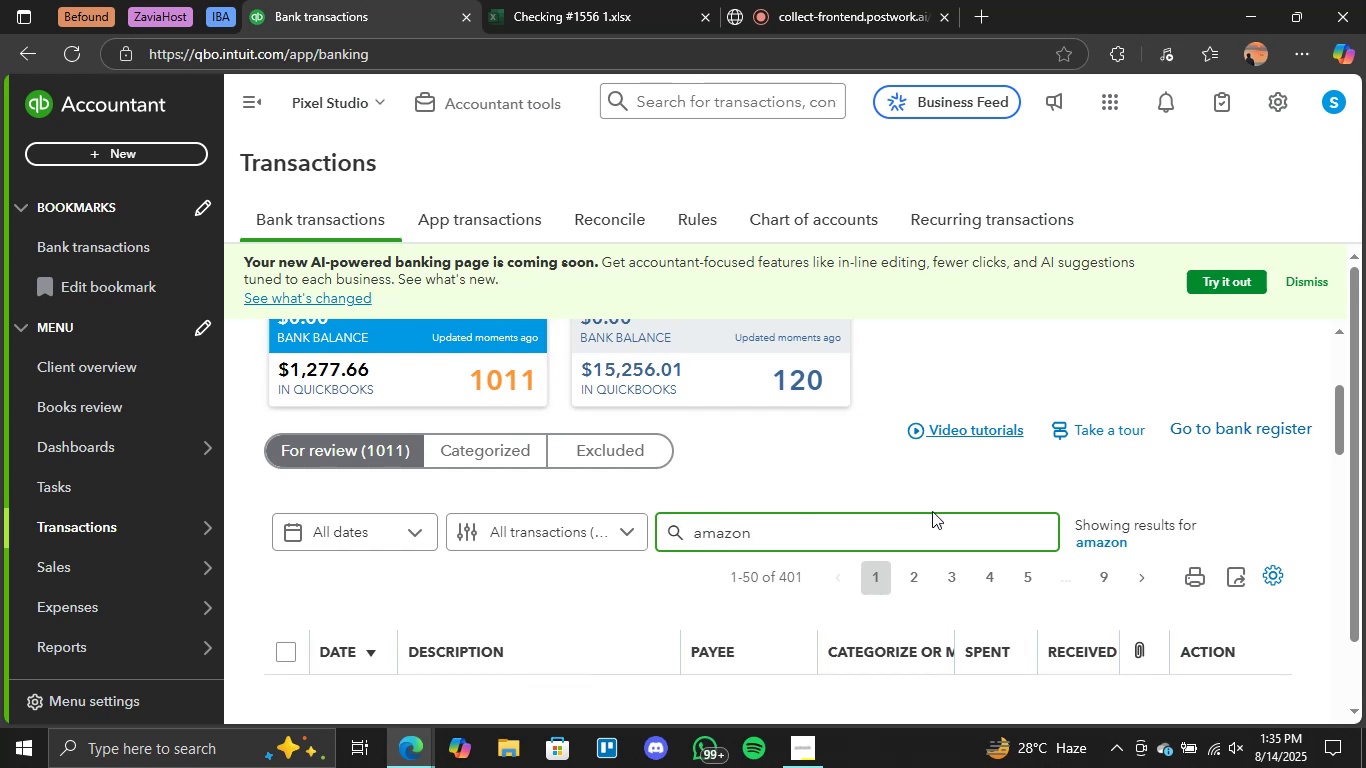 
scroll: coordinate [900, 489], scroll_direction: down, amount: 2.0
 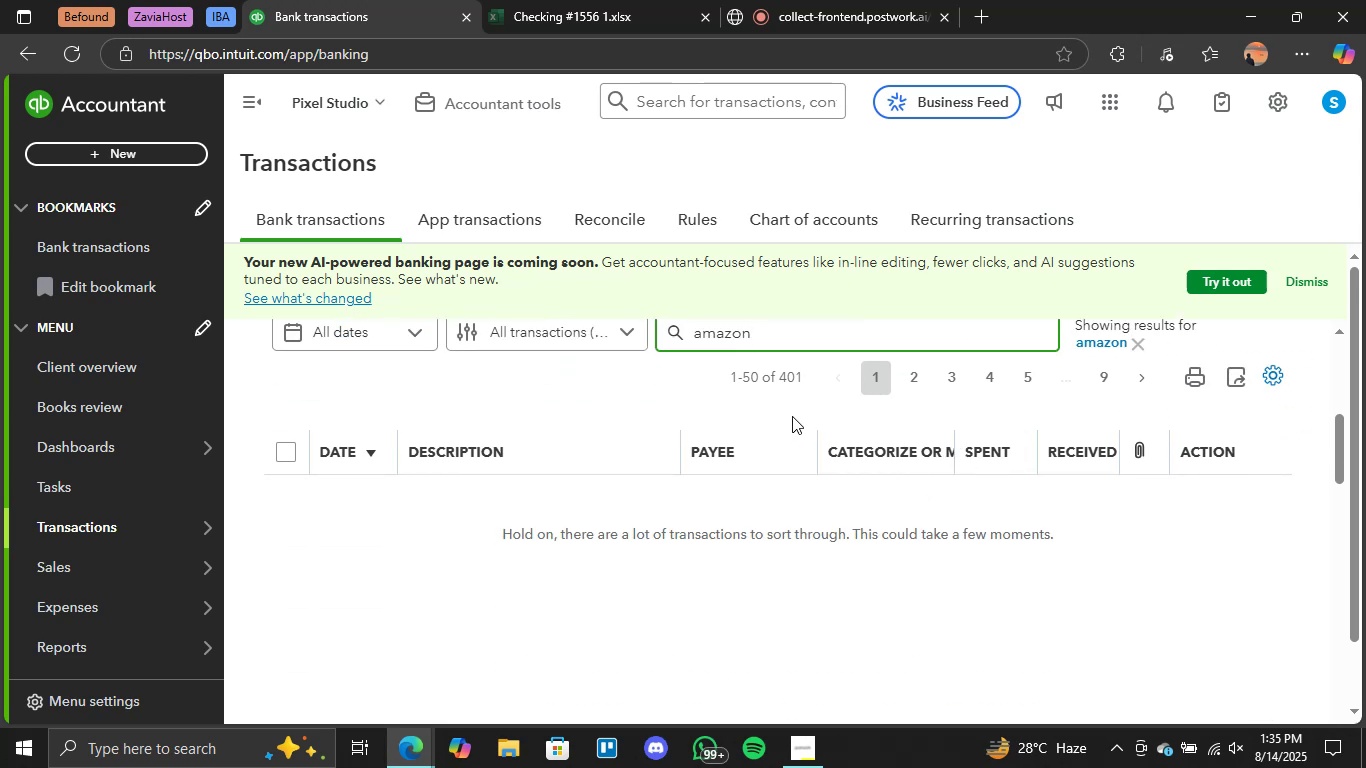 
scroll: coordinate [792, 416], scroll_direction: up, amount: 2.0
 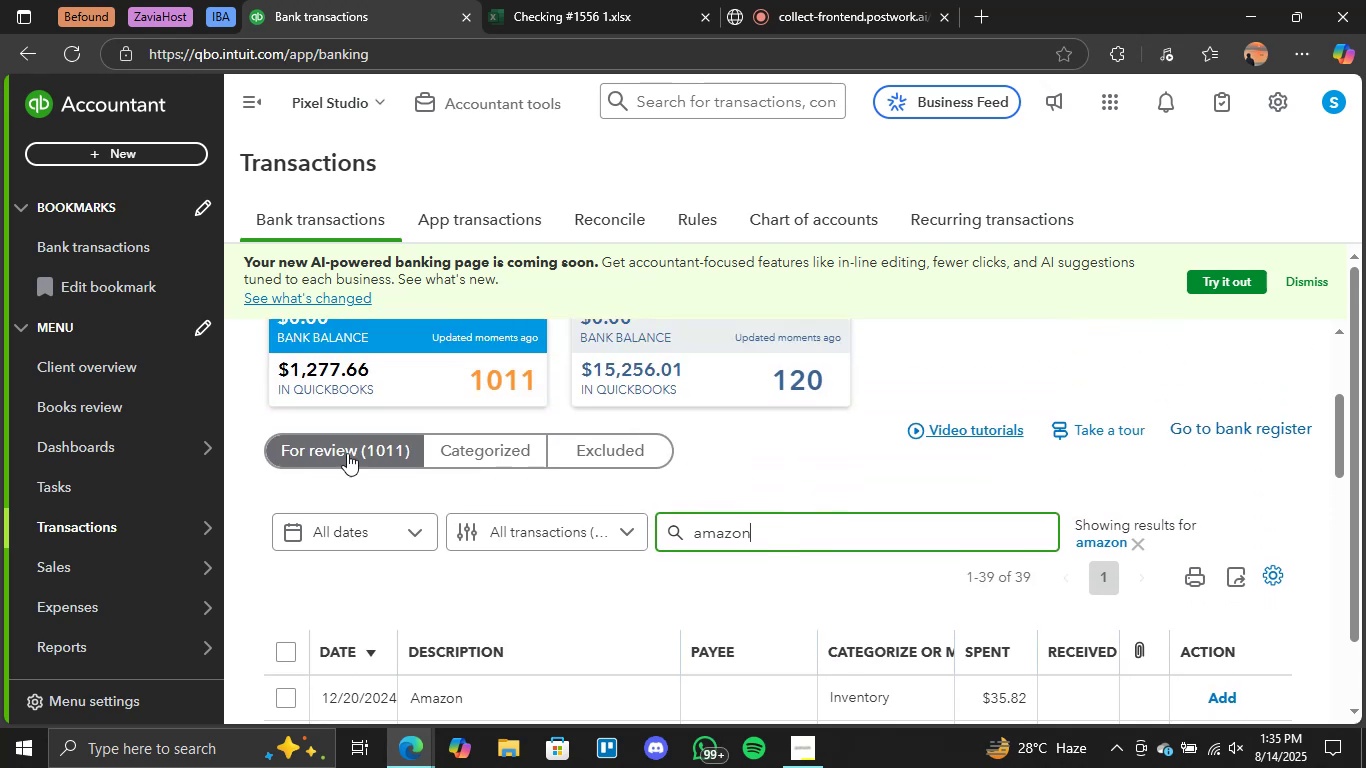 
scroll: coordinate [556, 509], scroll_direction: down, amount: 3.0
 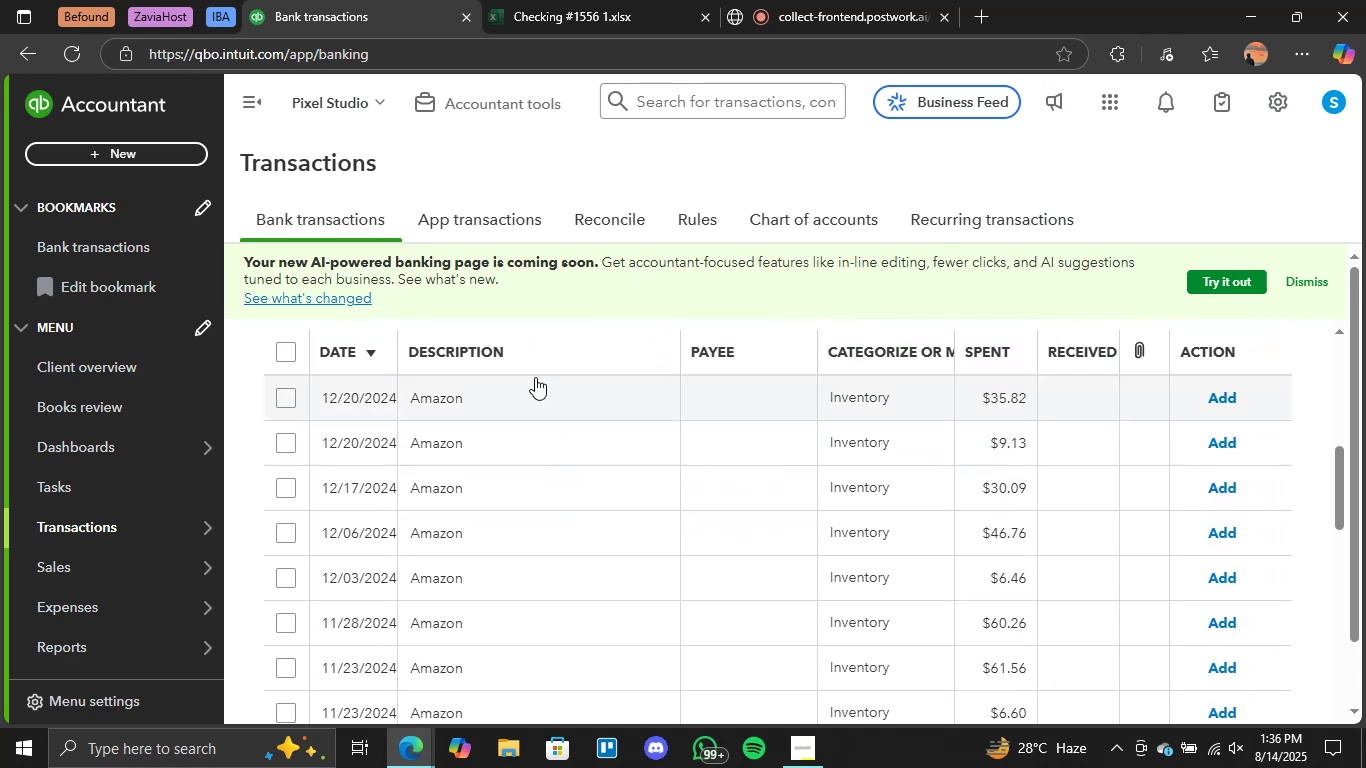 
left_click([450, 403])
 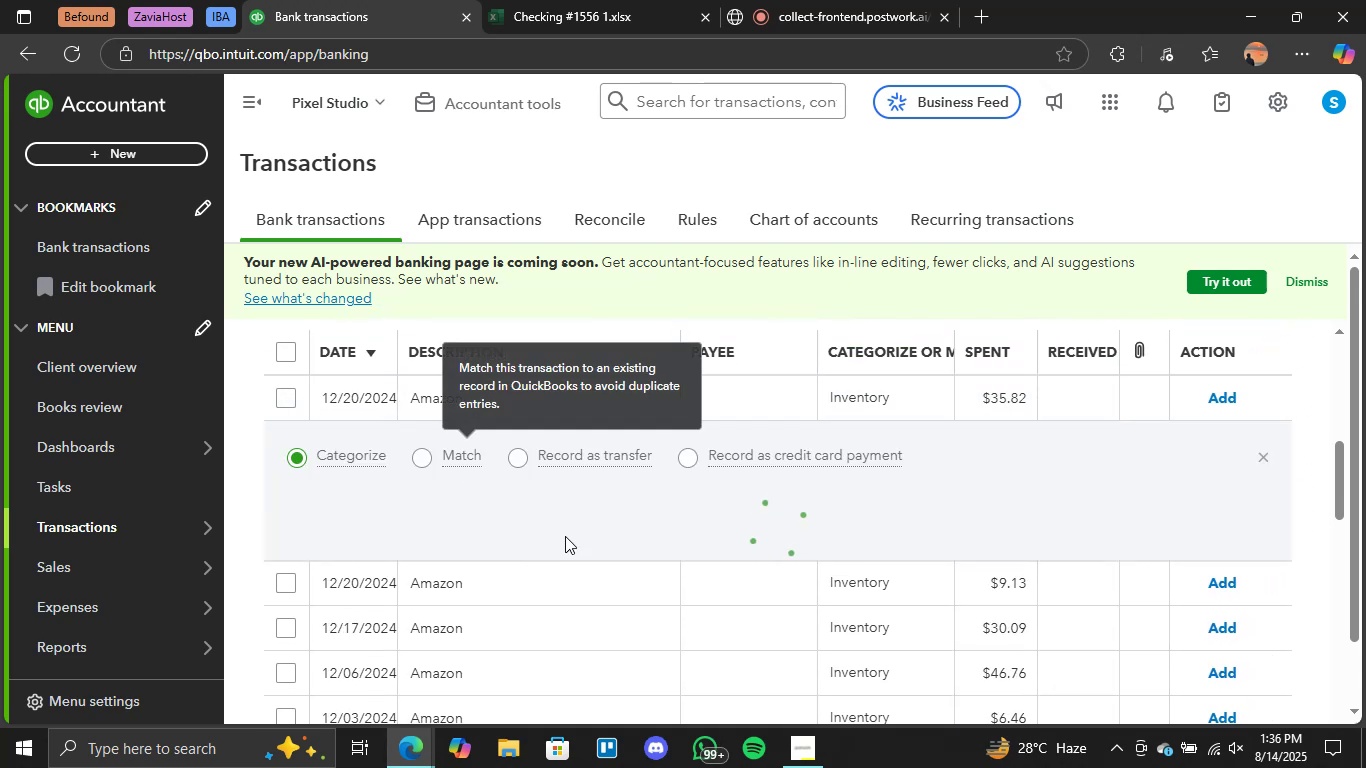 
scroll: coordinate [367, 603], scroll_direction: down, amount: 2.0
 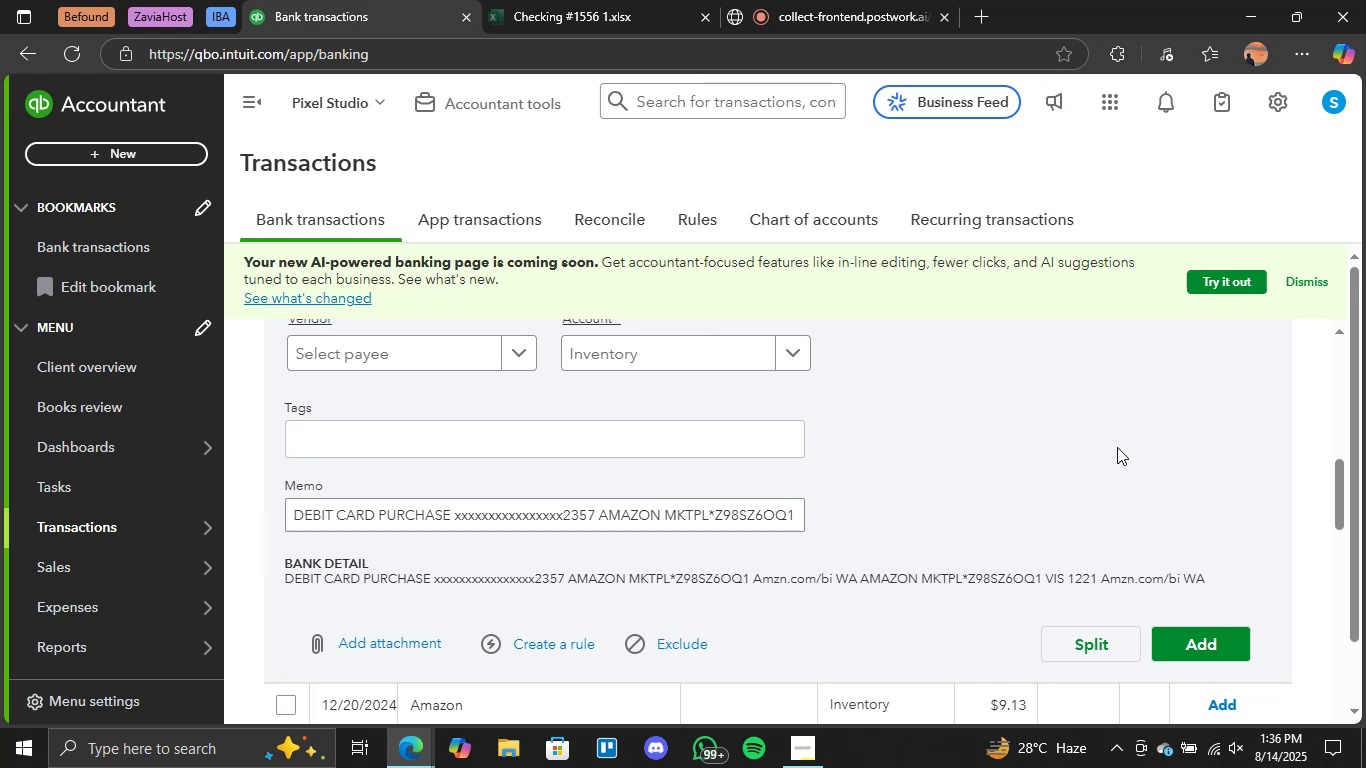 
scroll: coordinate [1285, 468], scroll_direction: up, amount: 4.0
 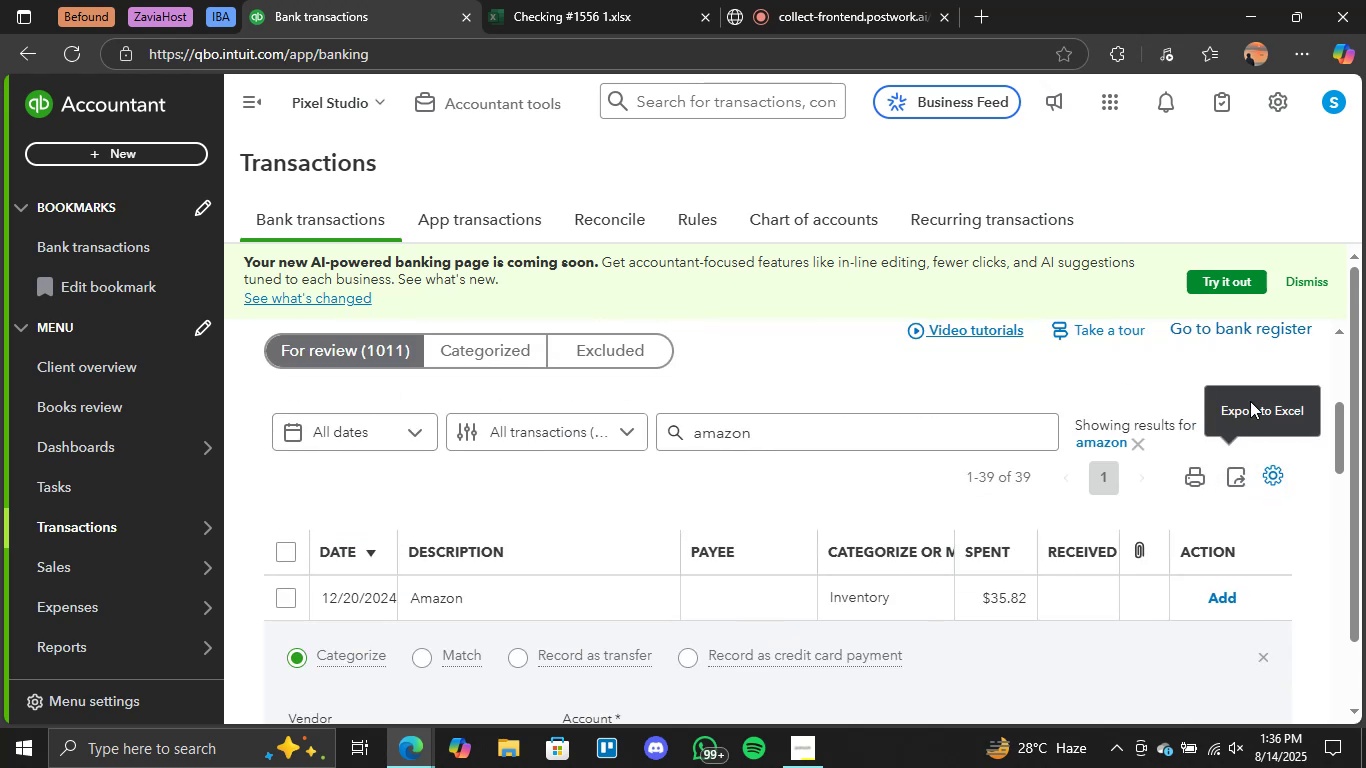 
left_click([1150, 373])
 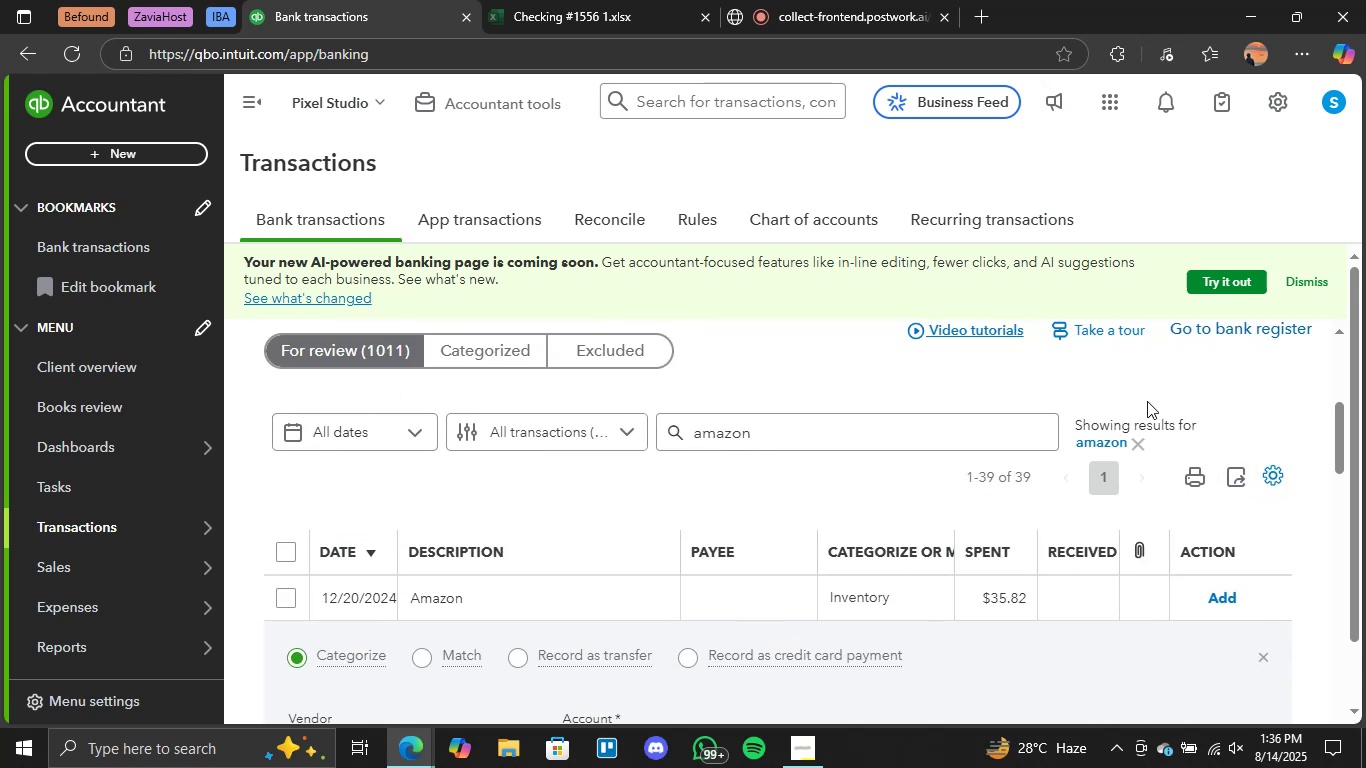 
scroll: coordinate [1147, 411], scroll_direction: down, amount: 2.0
 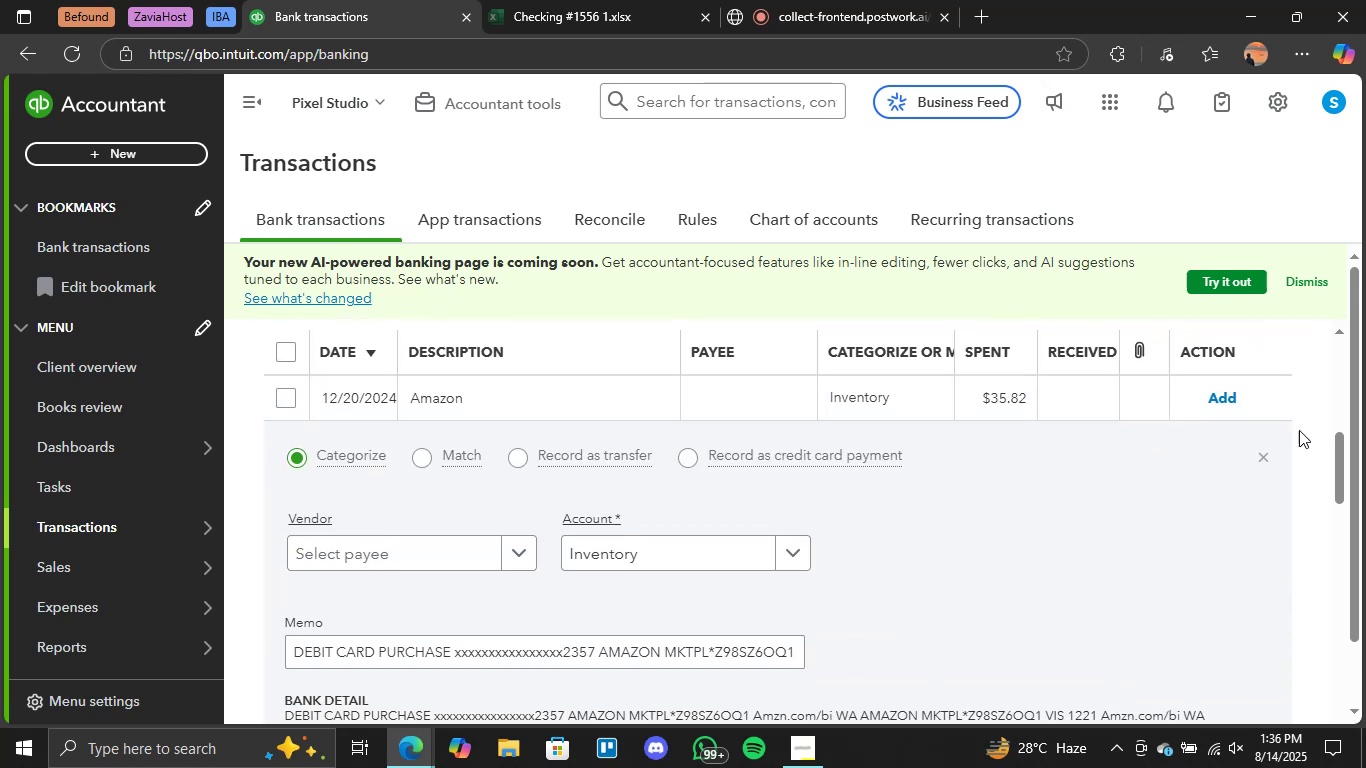 
left_click([1313, 433])
 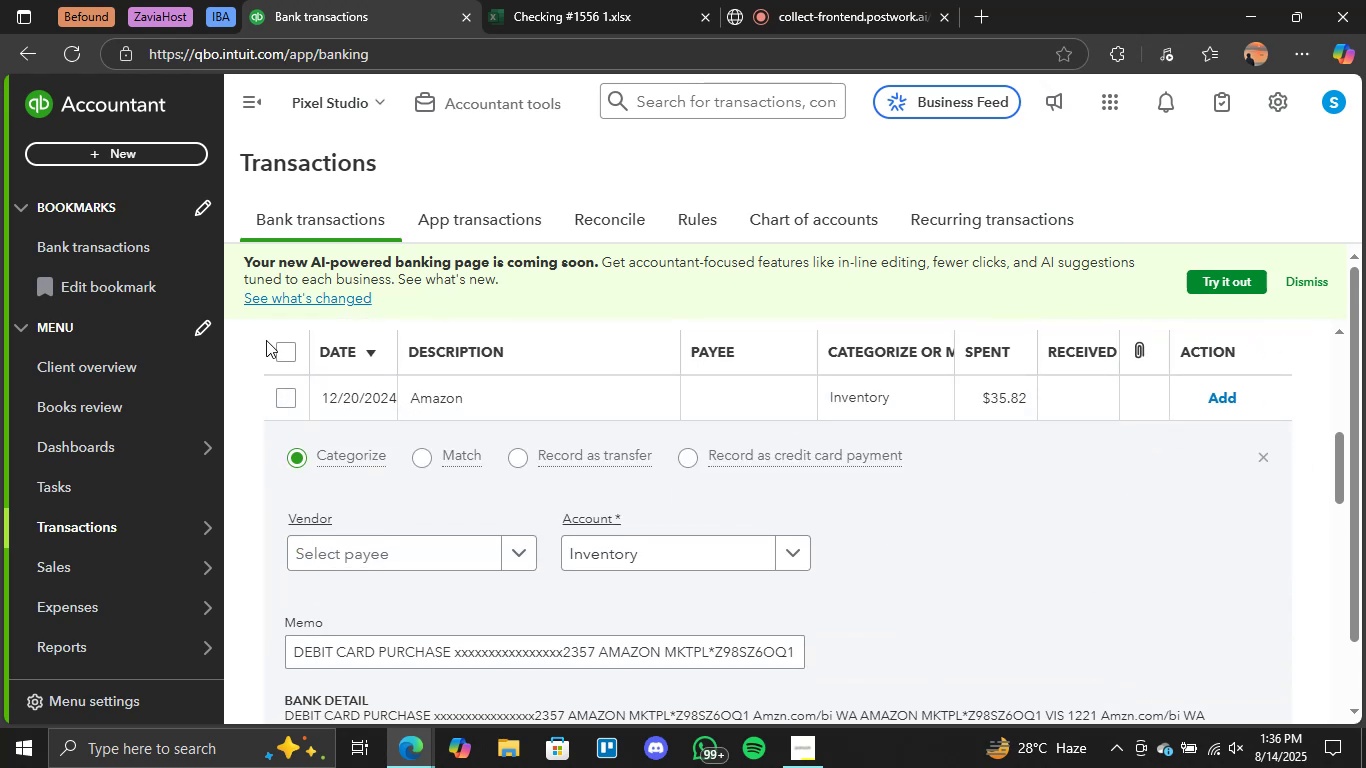 
left_click([286, 349])
 